 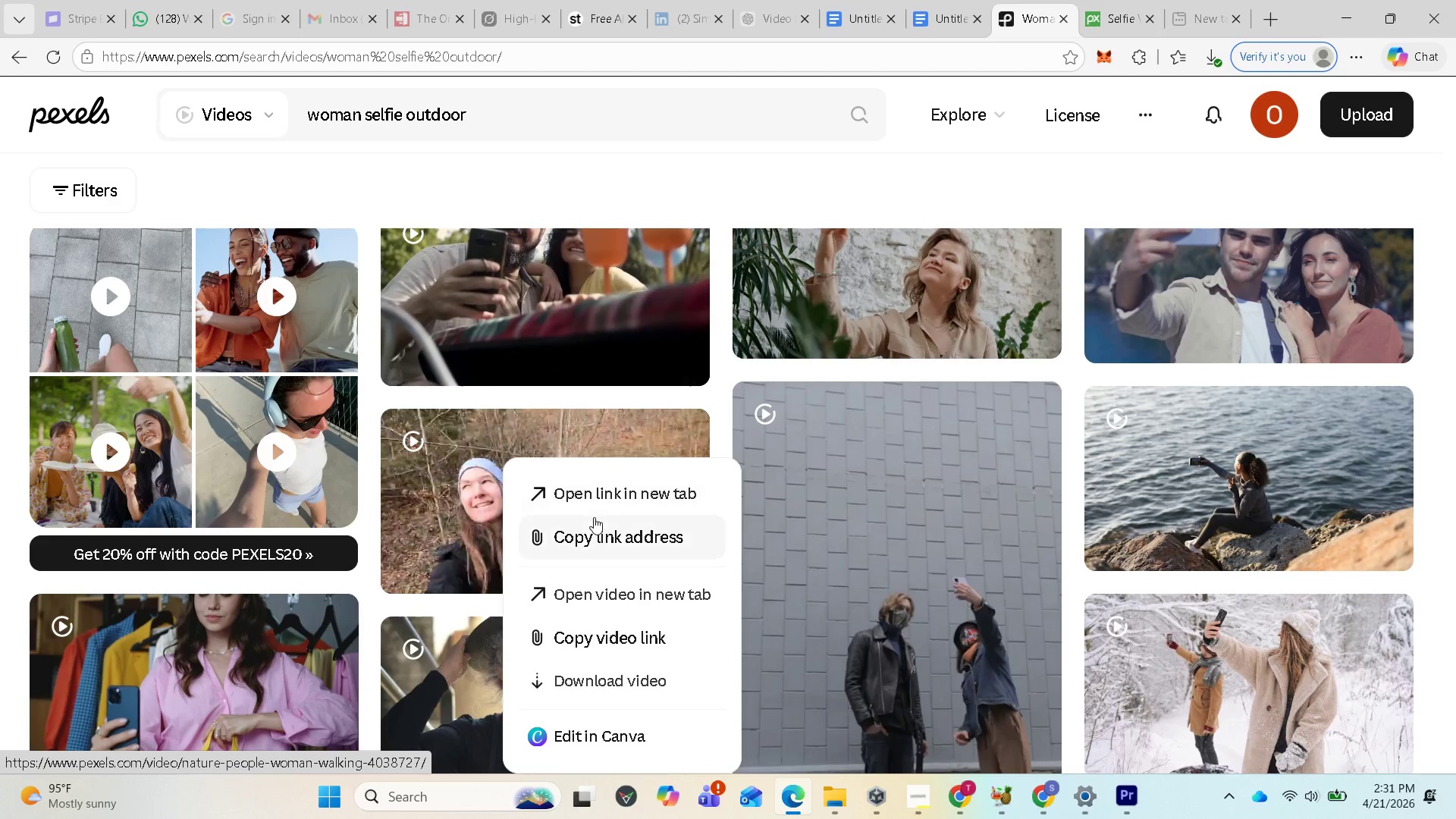 
left_click([639, 500])
 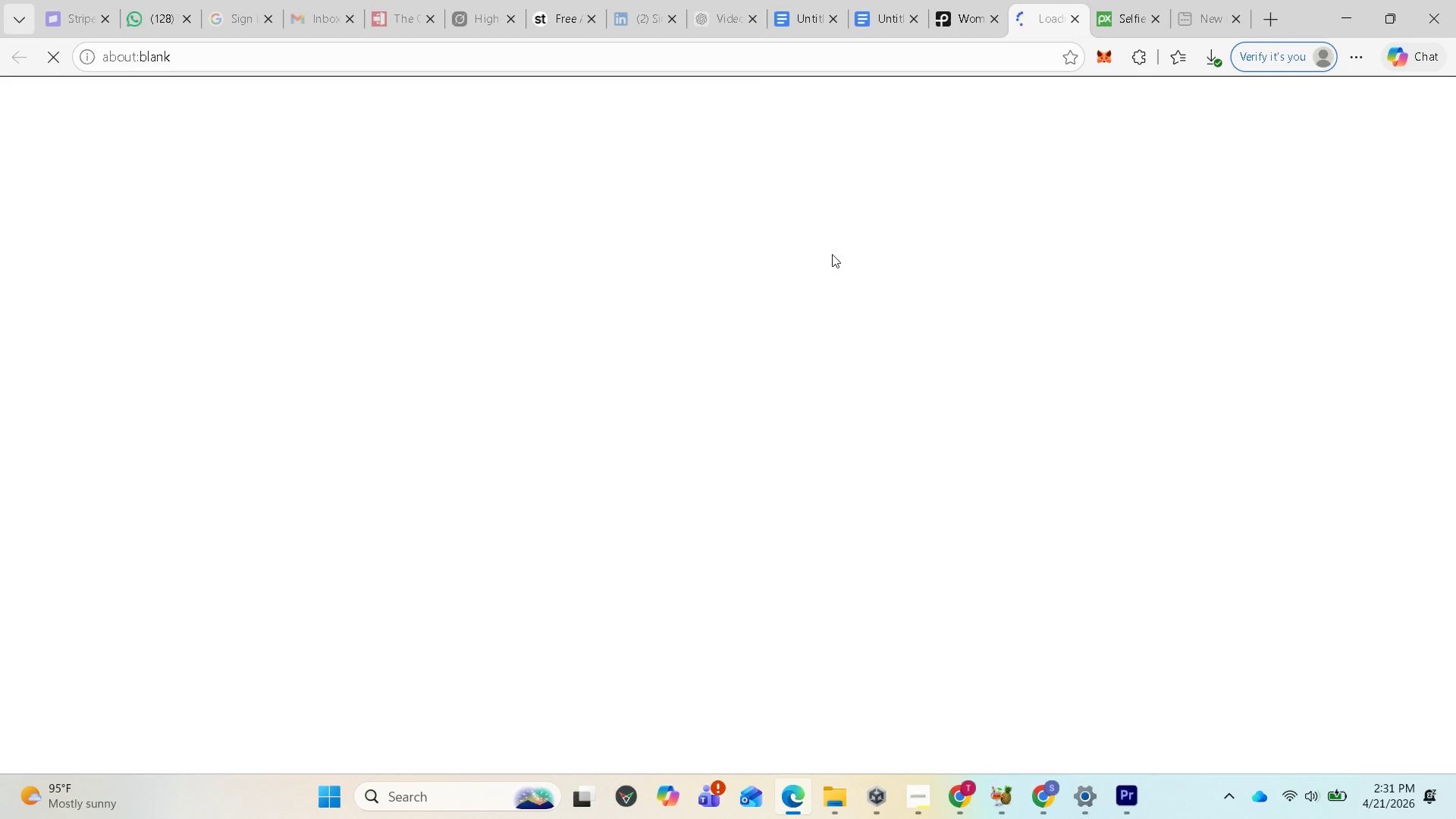 
mouse_move([950, 36])
 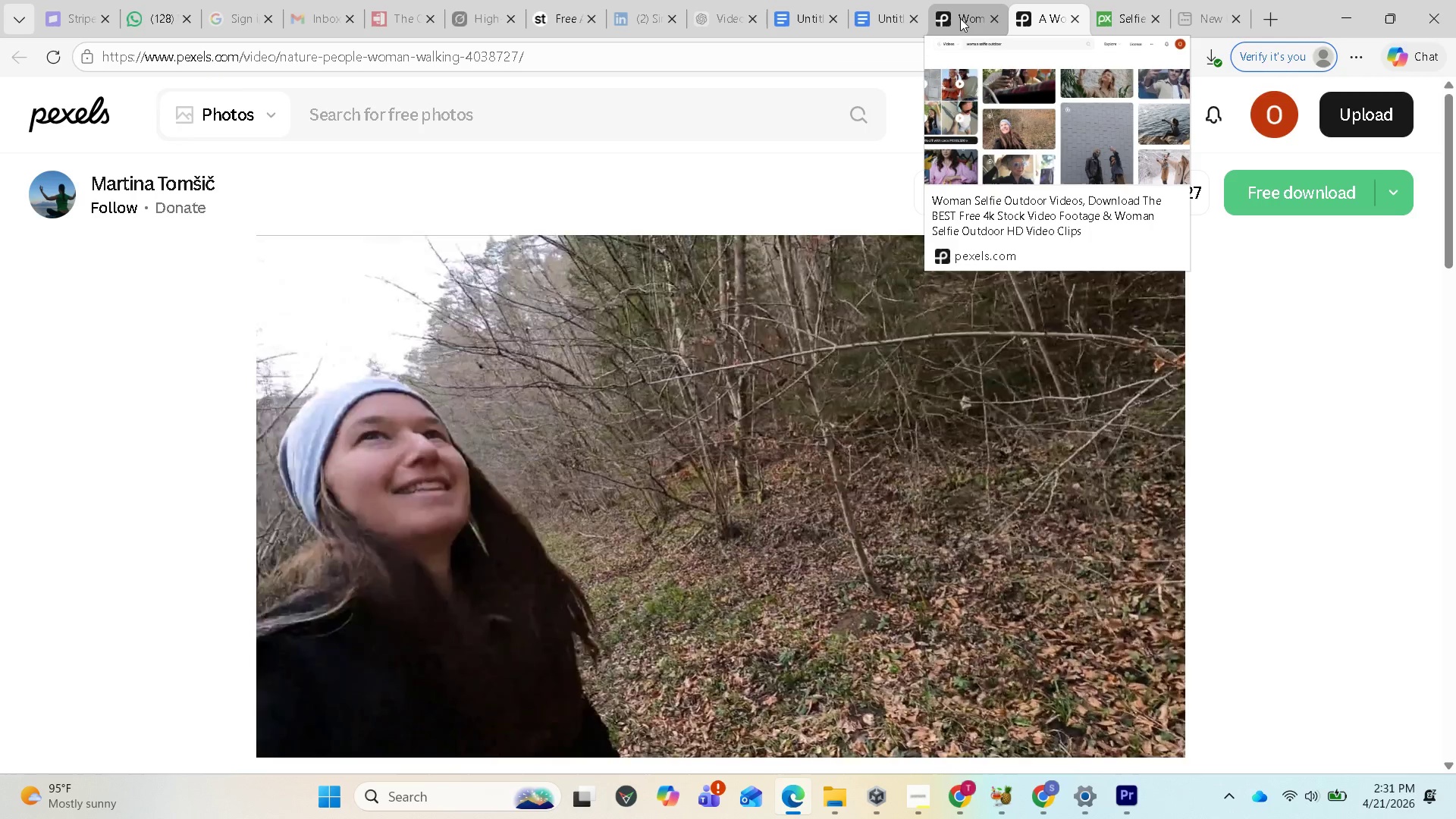 
left_click([960, 18])
 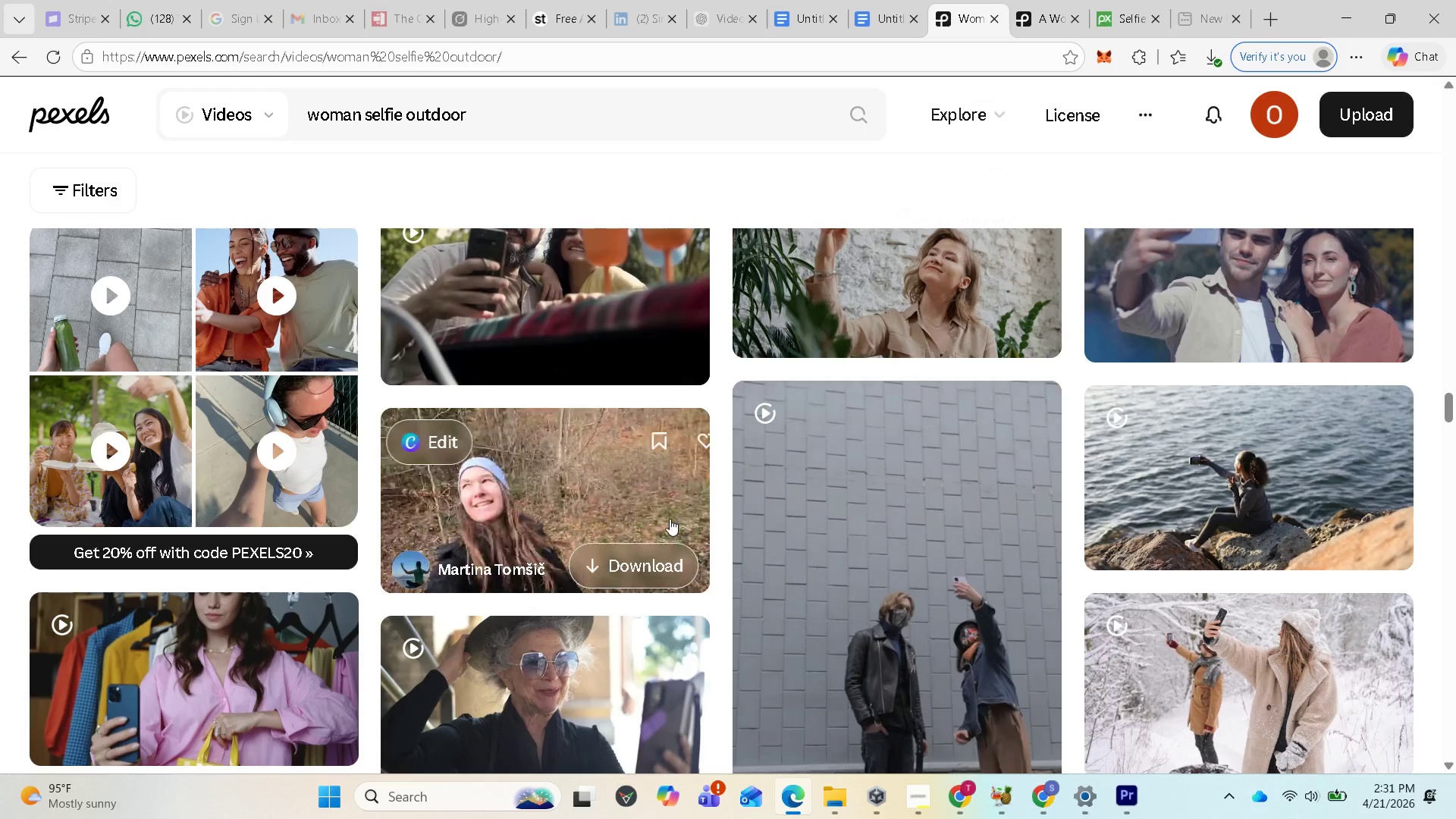 
scroll: coordinate [639, 544], scroll_direction: down, amount: 2.0
 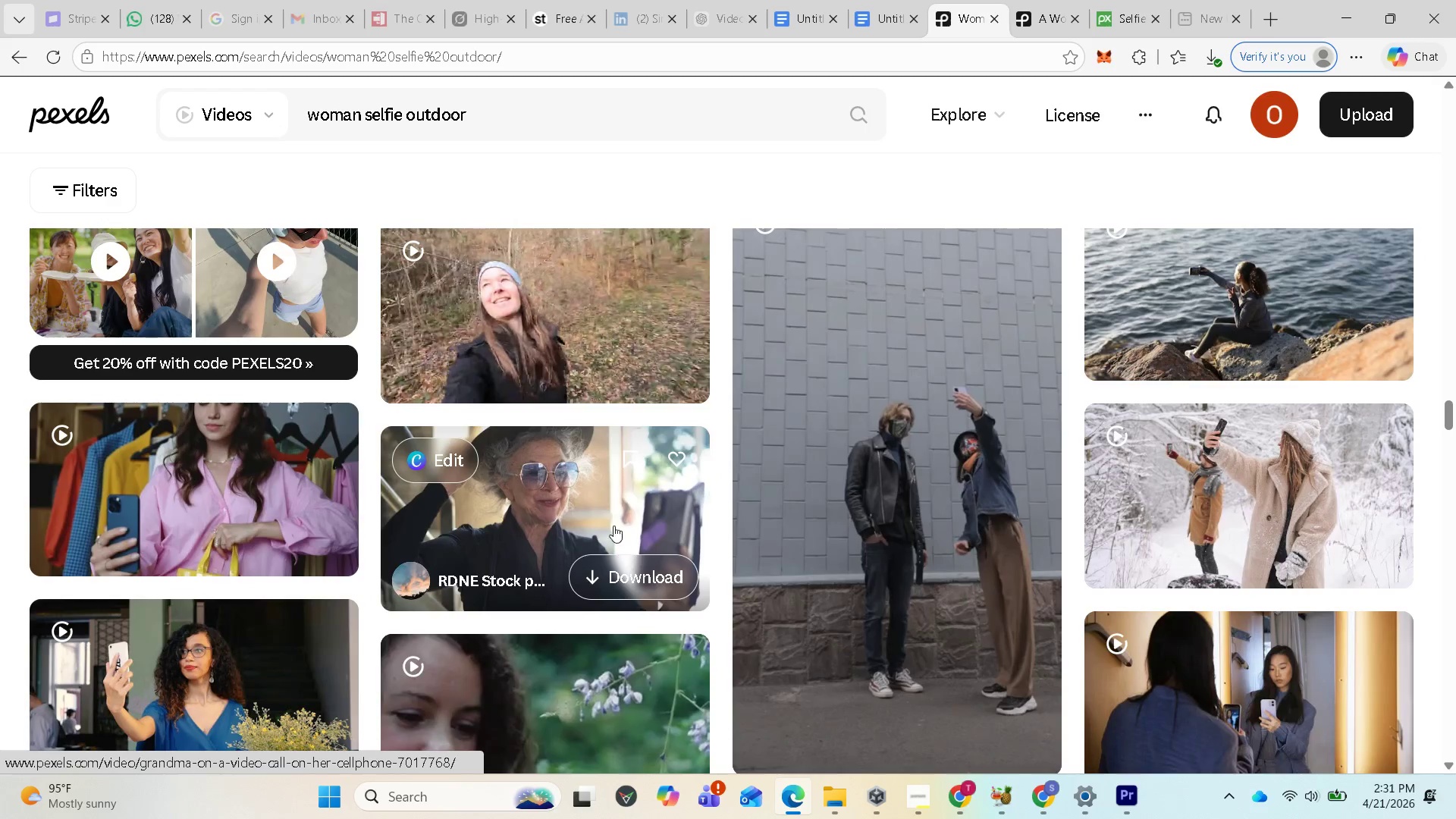 
scroll: coordinate [610, 507], scroll_direction: up, amount: 2.0
 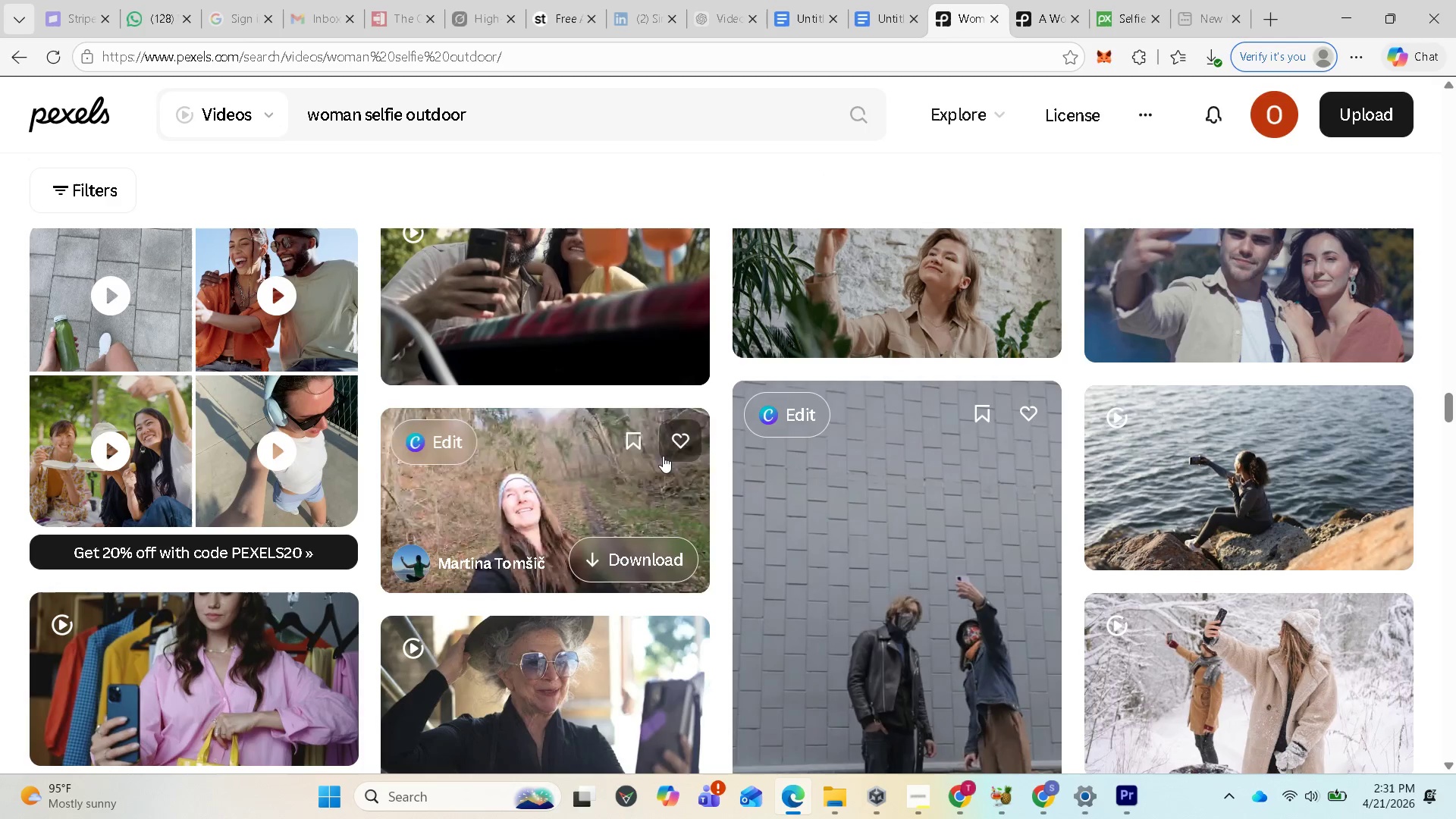 
mouse_move([579, 425])
 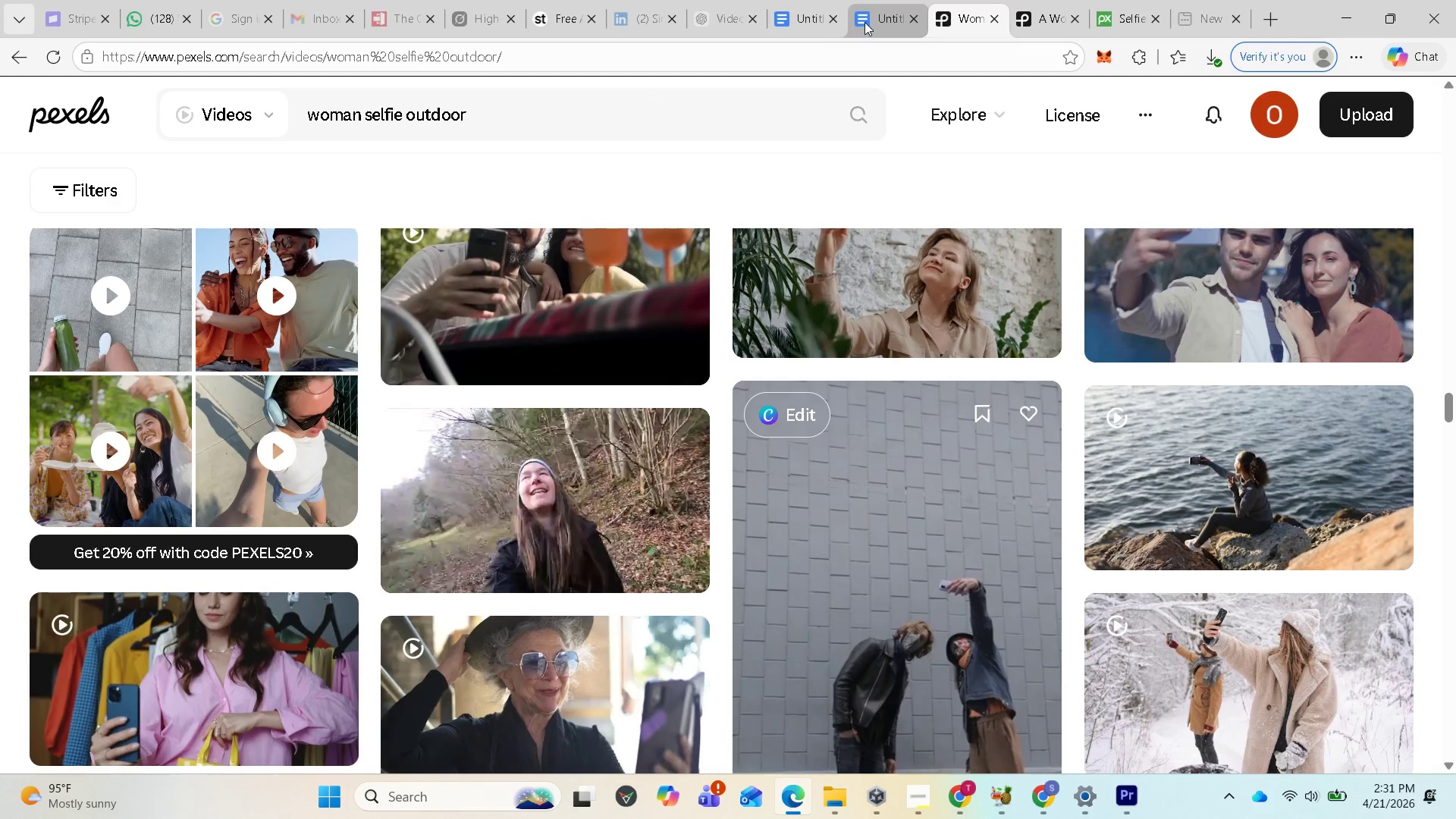 
mouse_move([876, 31])
 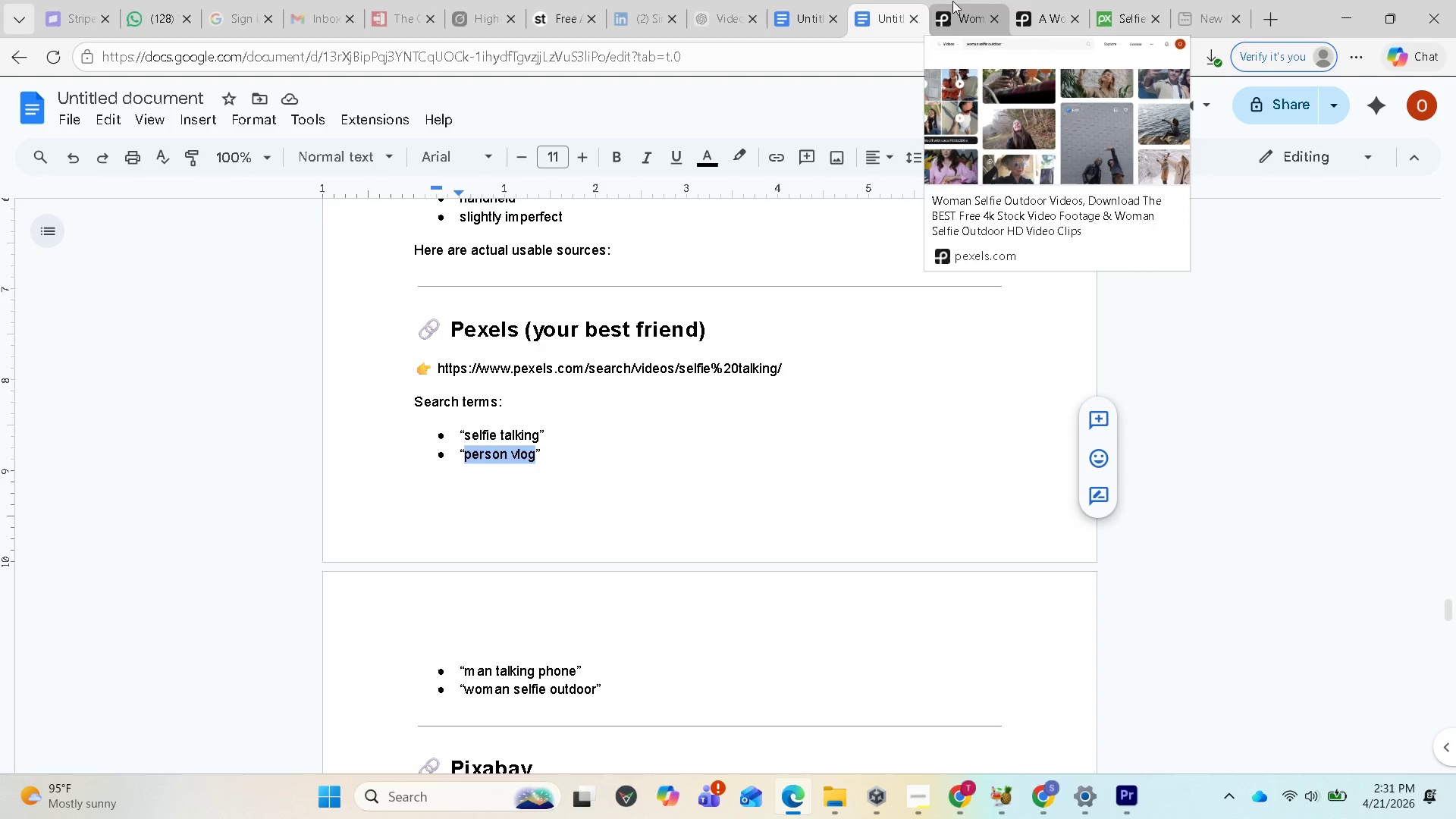 
wait(7.22)
 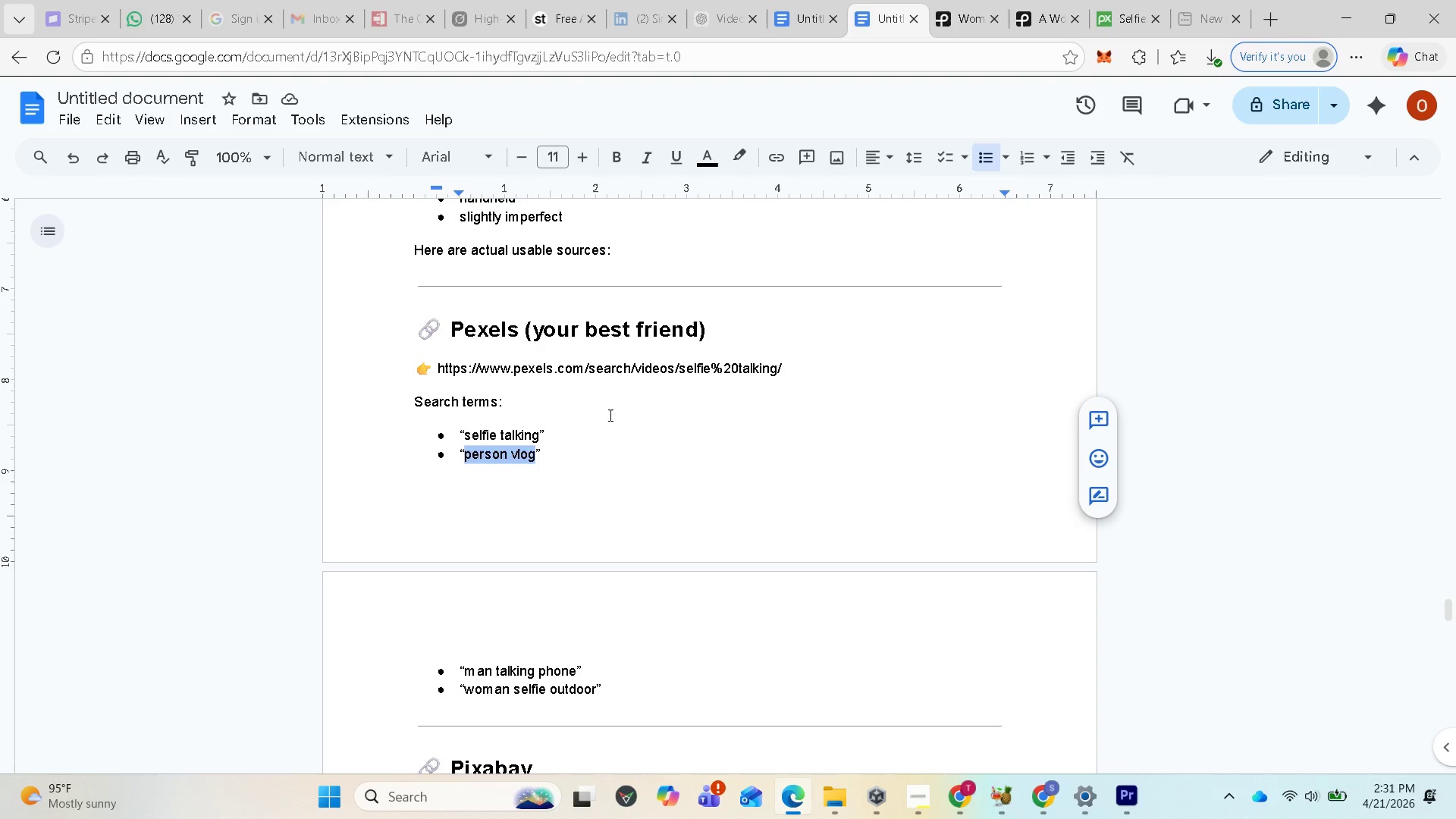 
left_click([965, 14])
 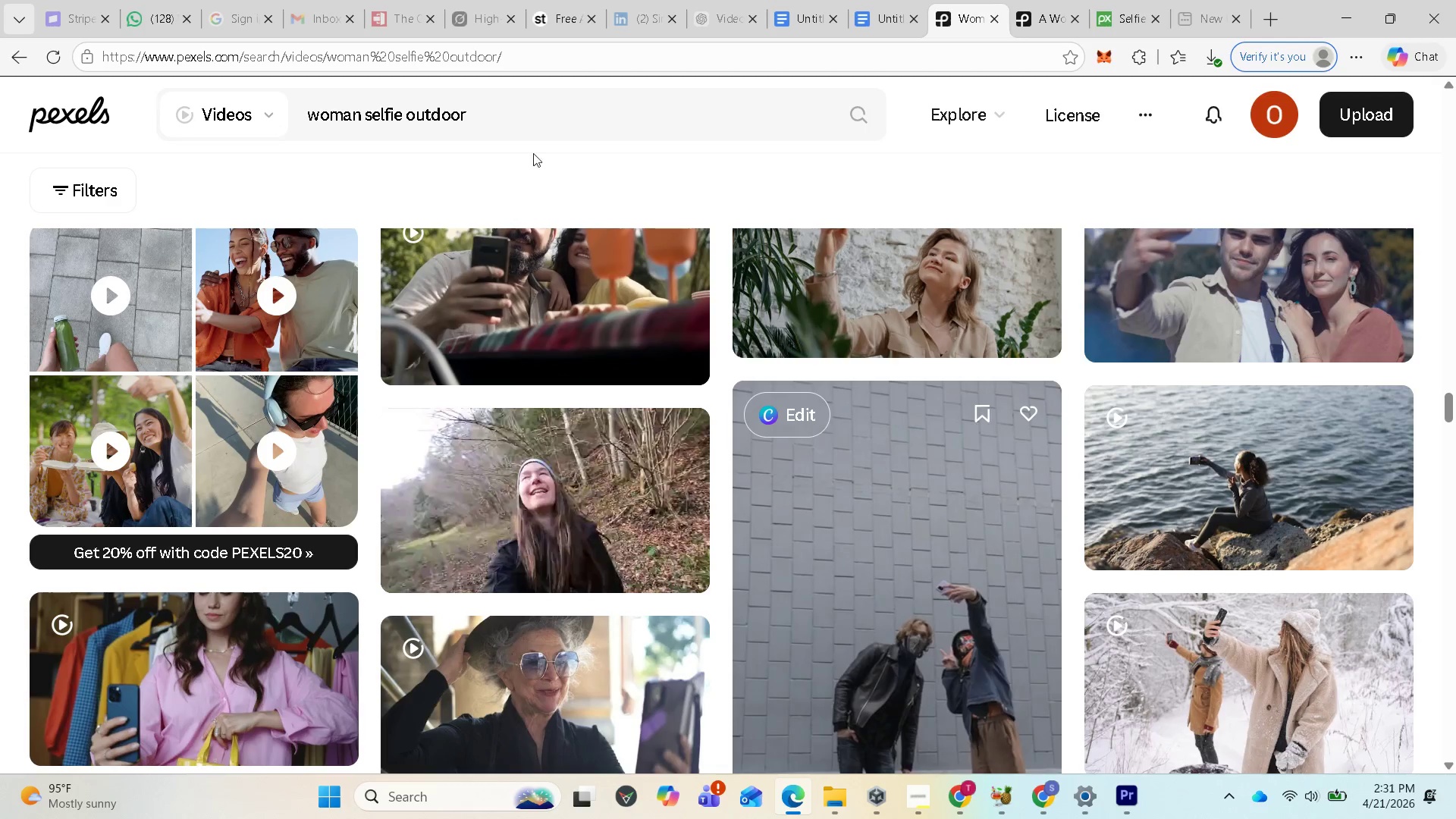 
left_click_drag(start_coordinate=[558, 117], to_coordinate=[301, 122])
 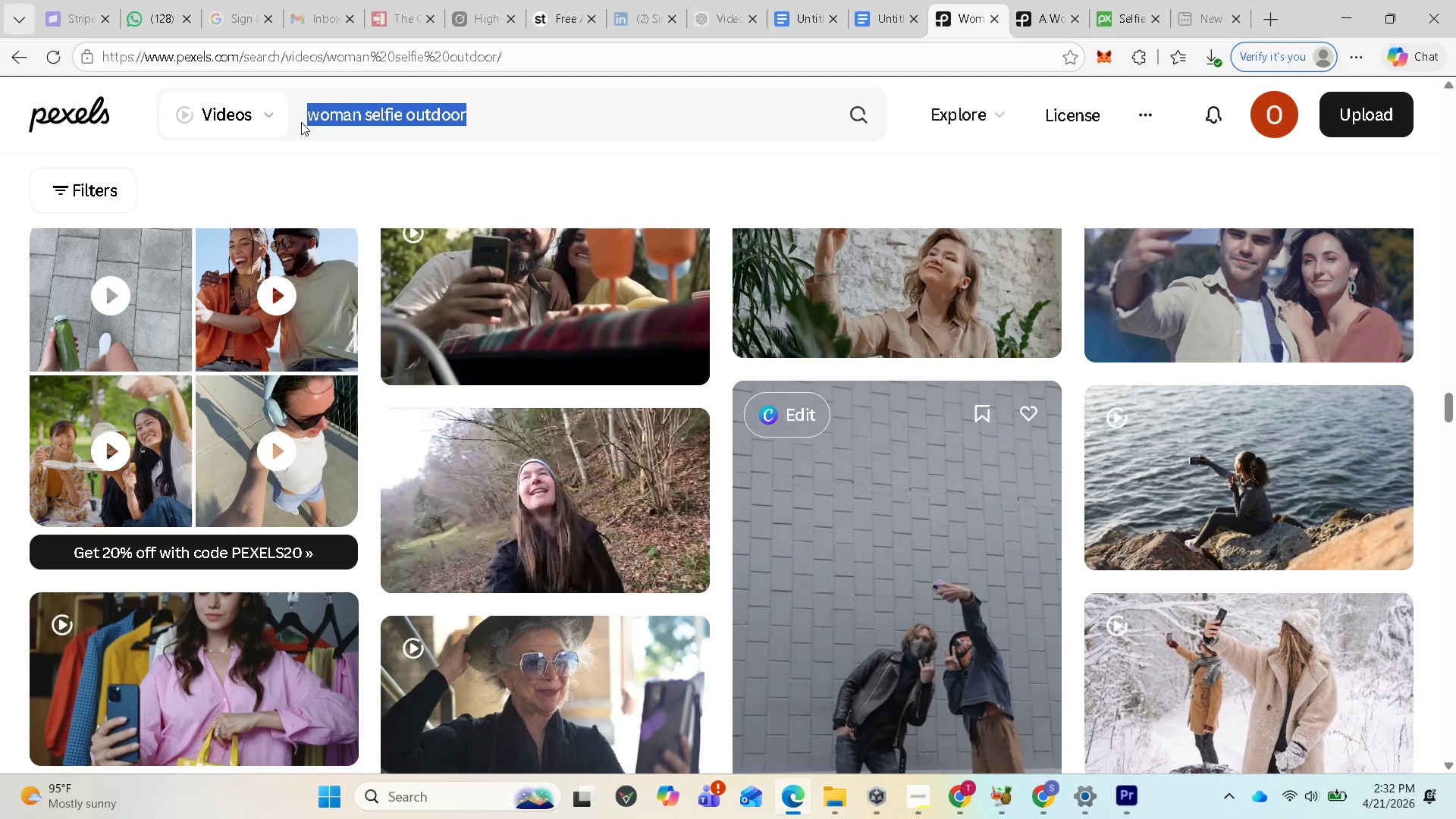 
key(Control+V)
 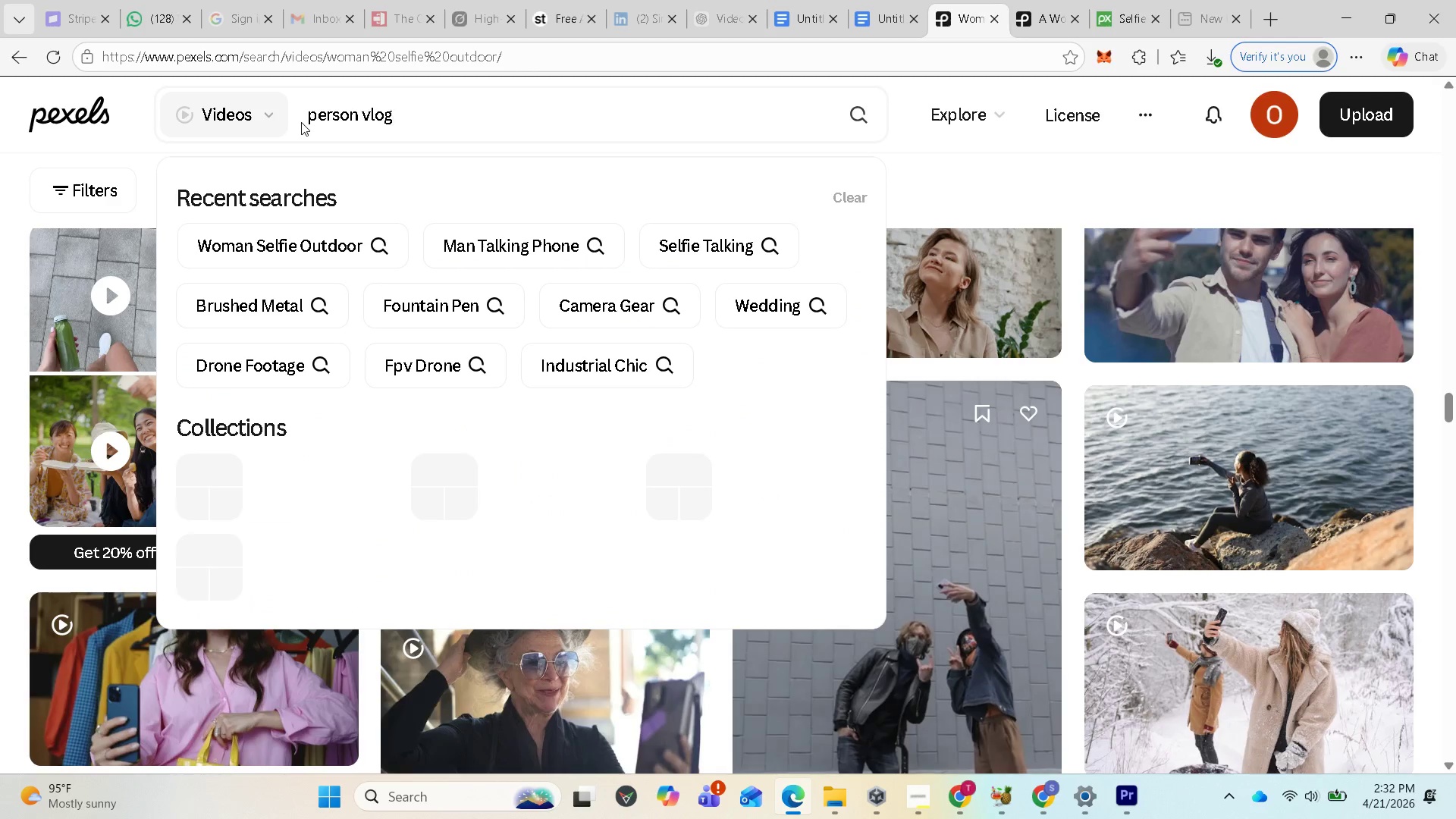 
key(Enter)
 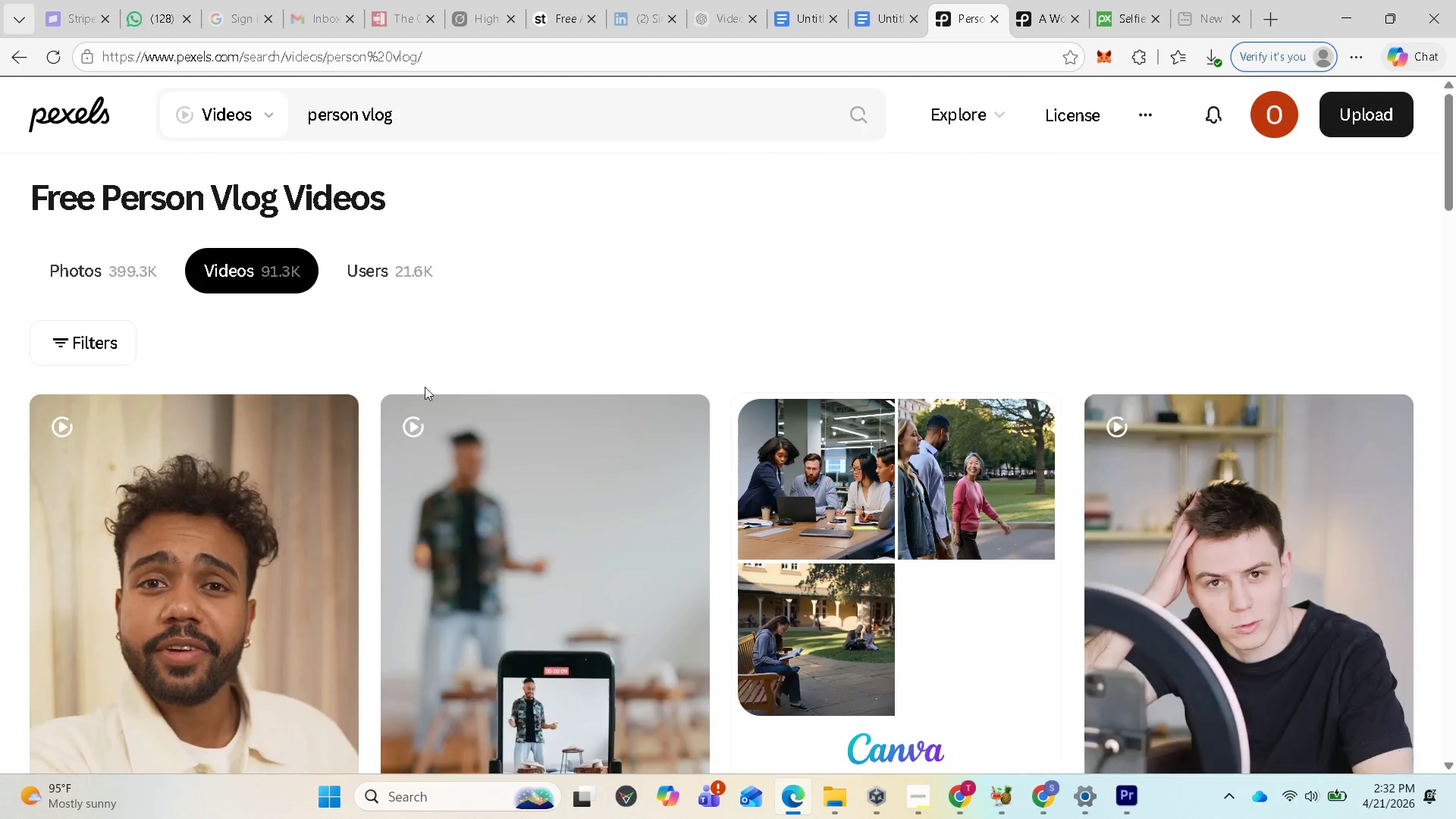 
scroll: coordinate [228, 521], scroll_direction: down, amount: 3.0
 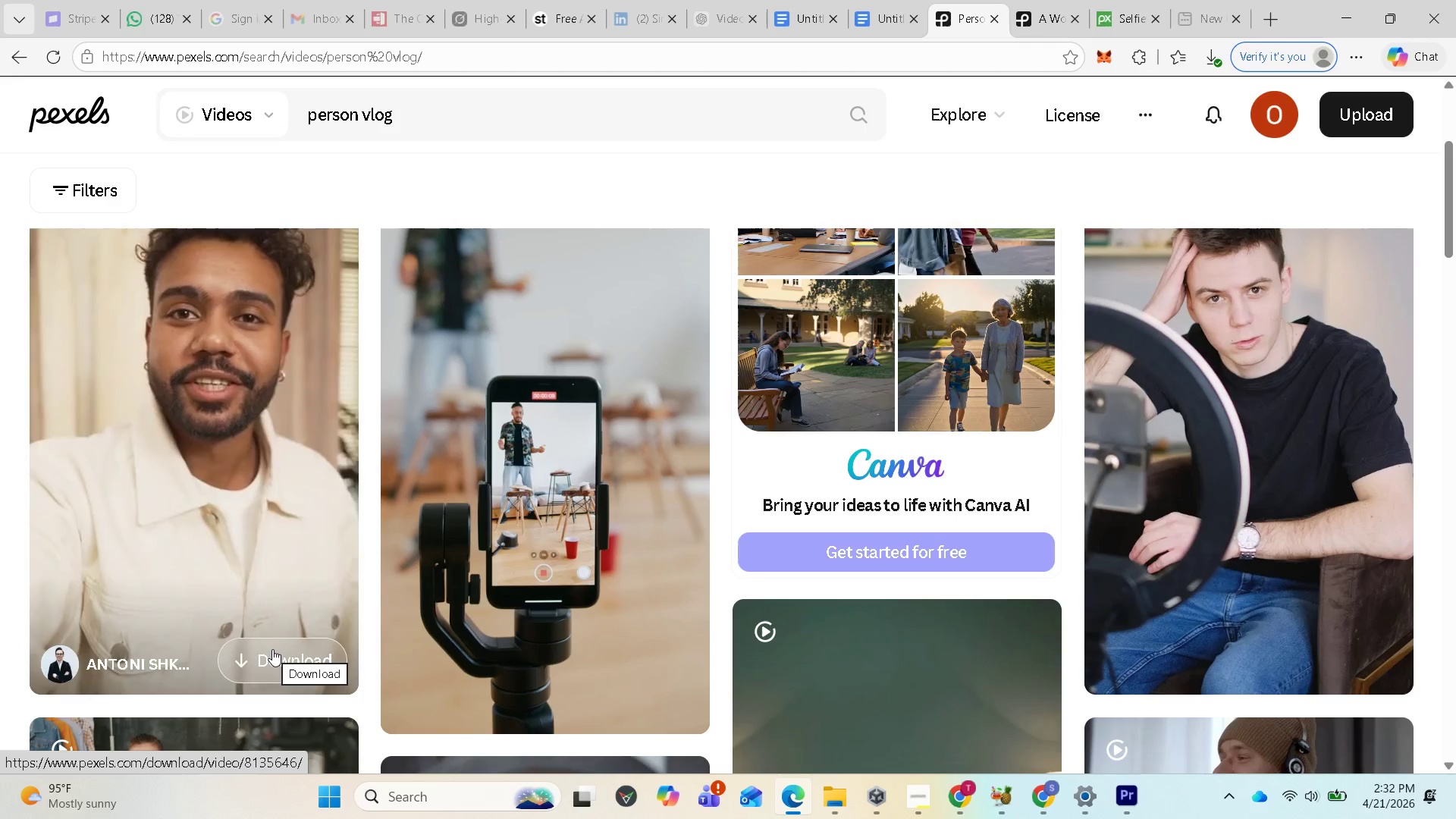 
wait(6.93)
 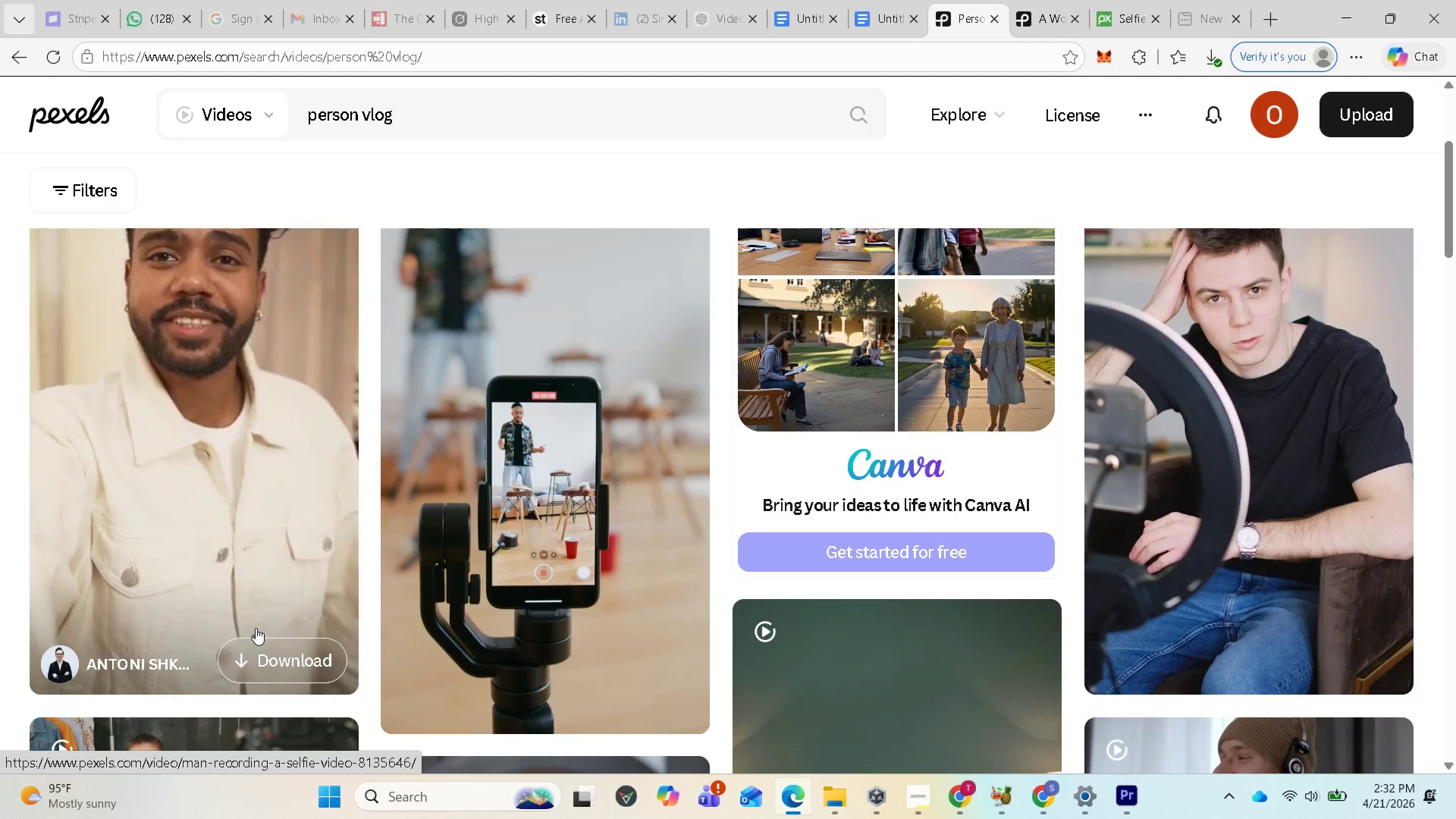 
left_click([272, 649])
 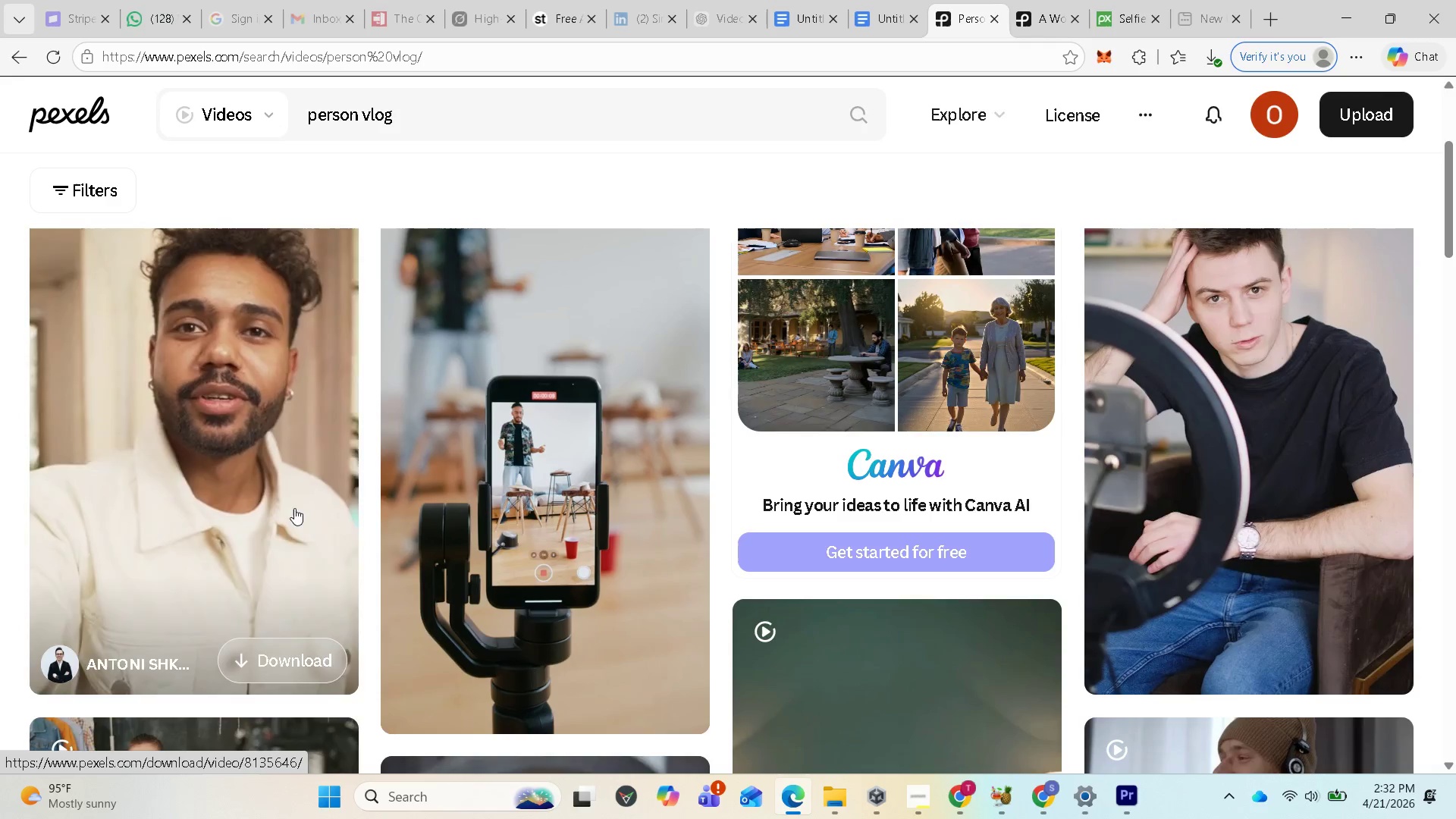 
scroll: coordinate [308, 488], scroll_direction: down, amount: 2.0
 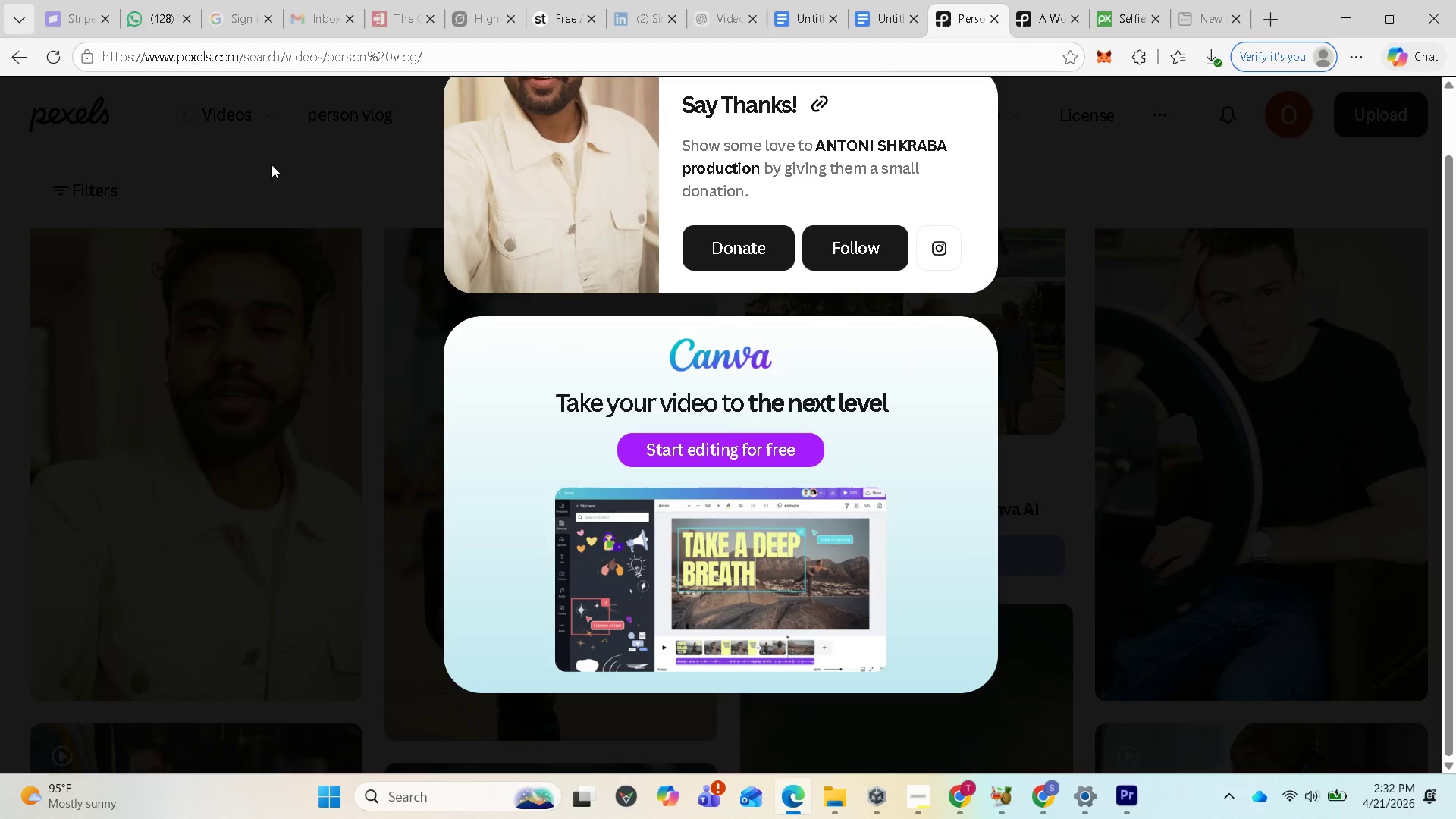 
left_click([268, 169])
 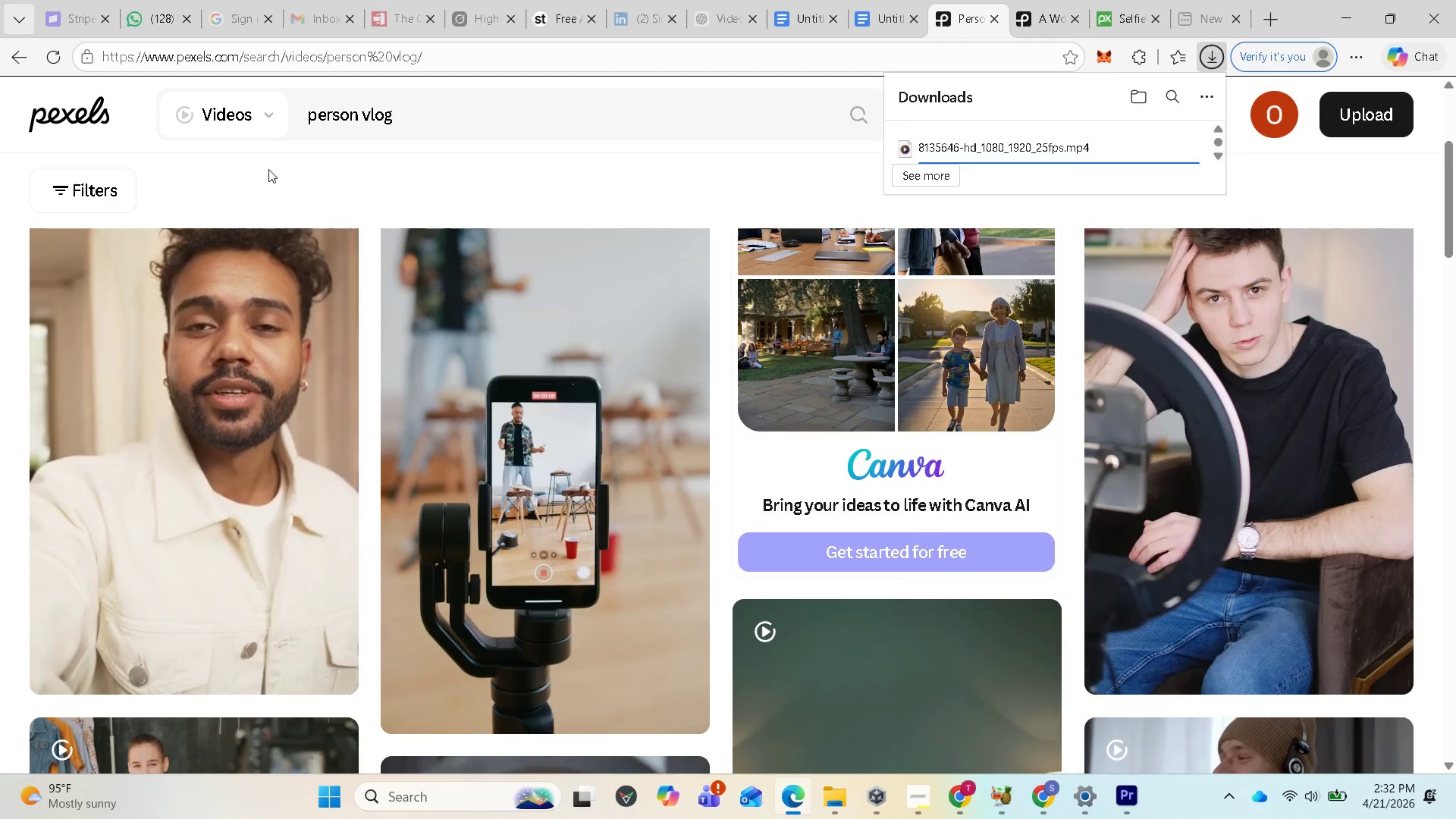 
scroll: coordinate [287, 388], scroll_direction: down, amount: 3.0
 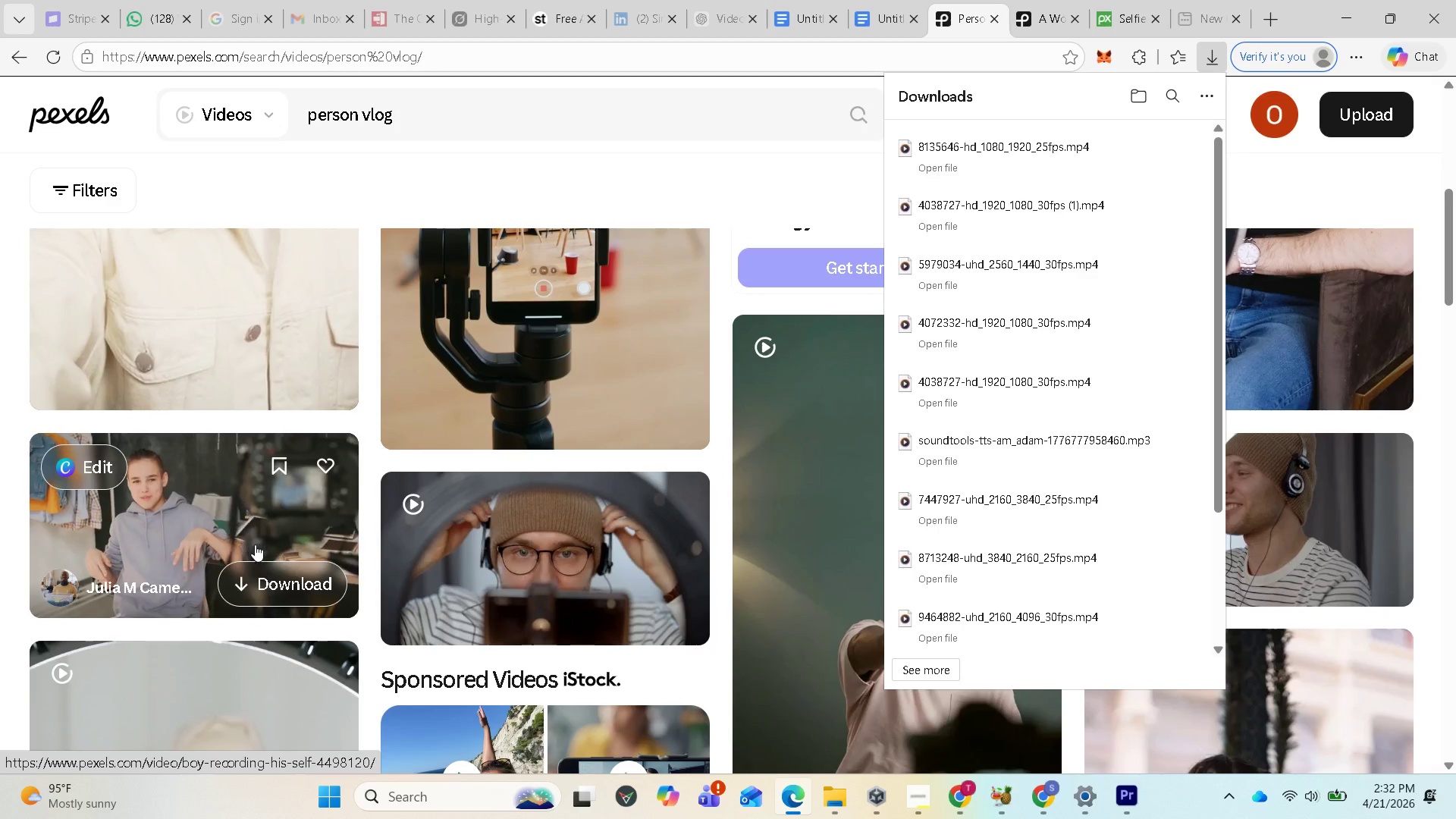 
wait(5.01)
 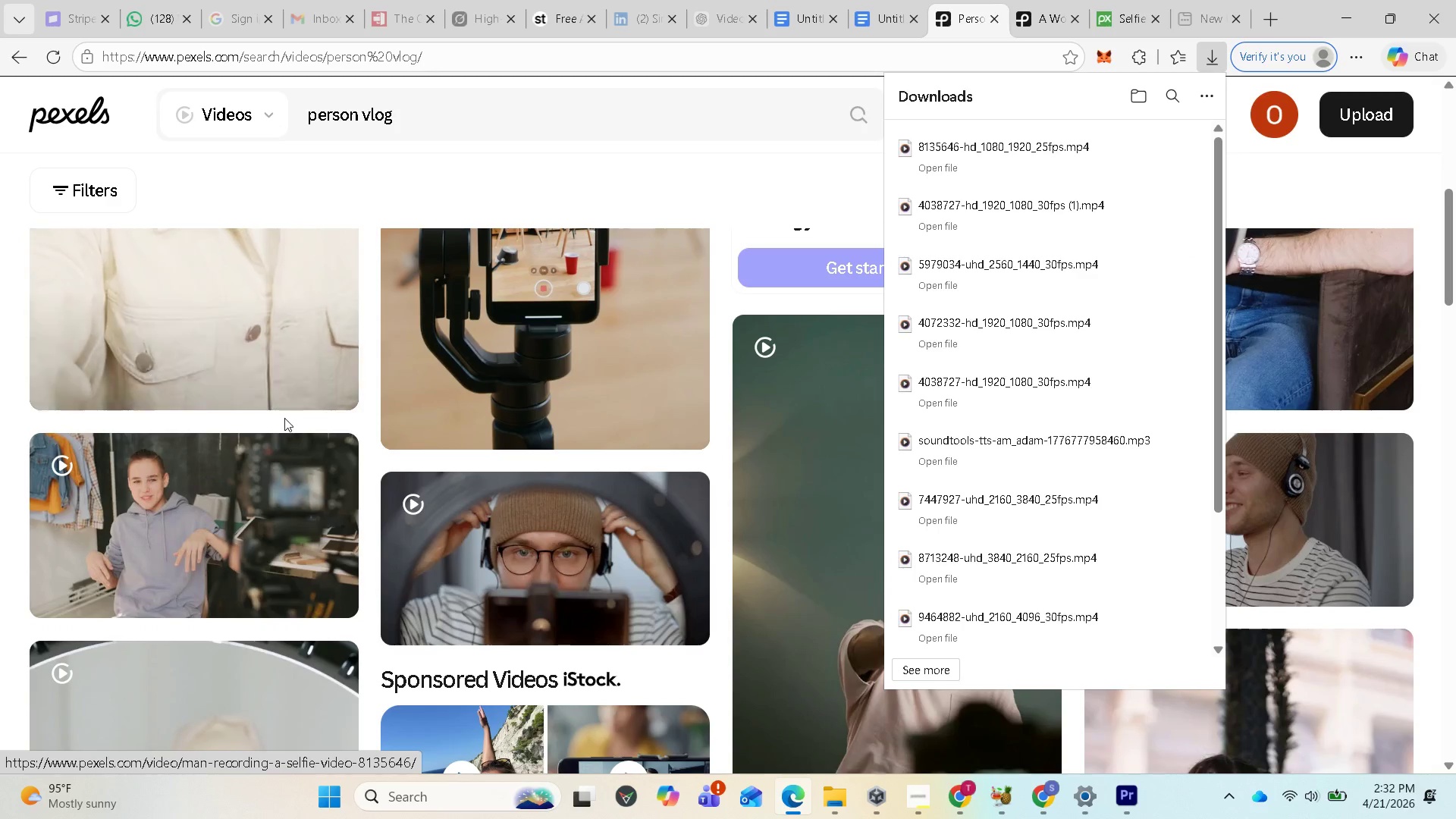 
scroll: coordinate [279, 548], scroll_direction: down, amount: 2.0
 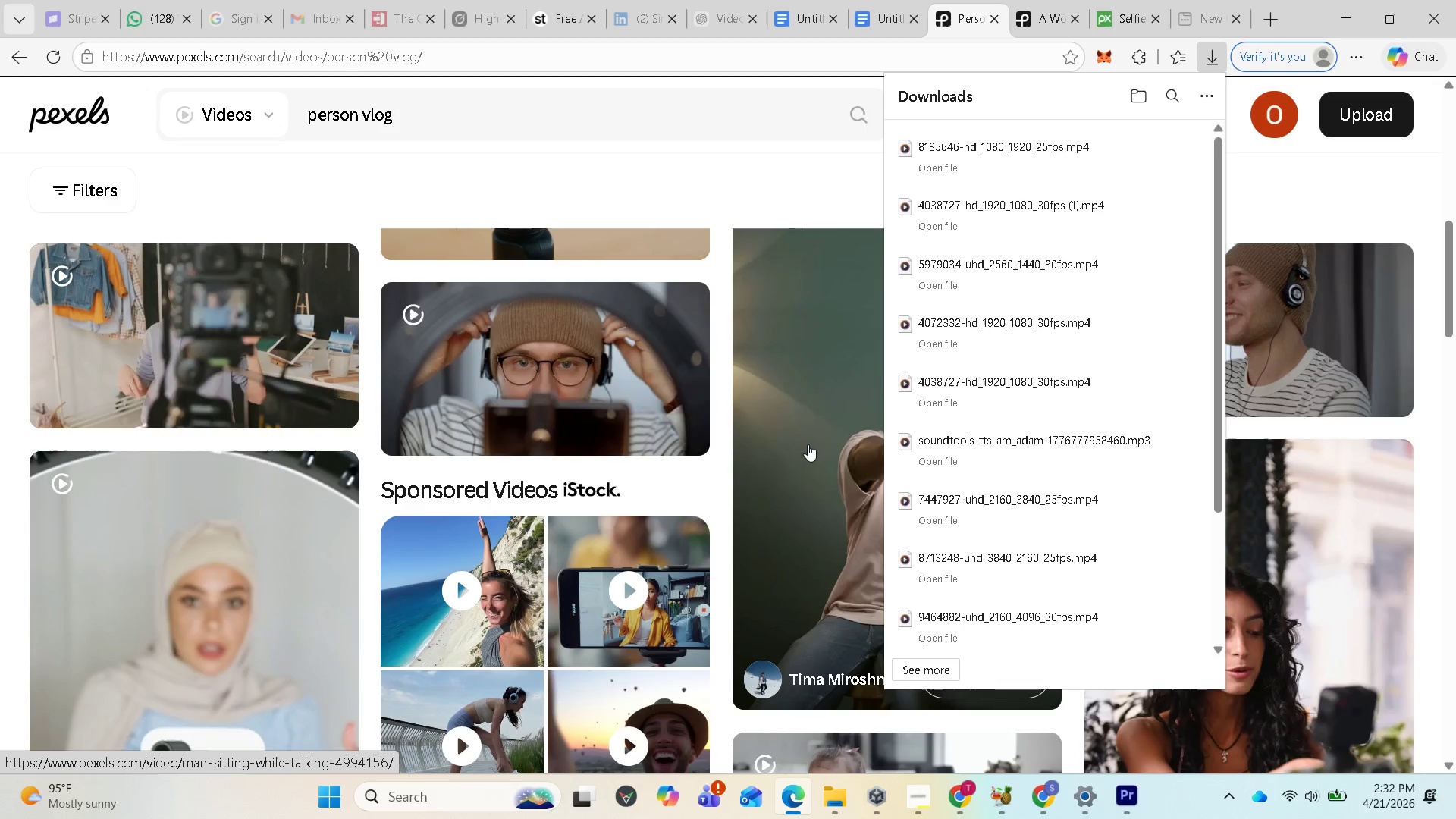 
left_click([805, 444])
 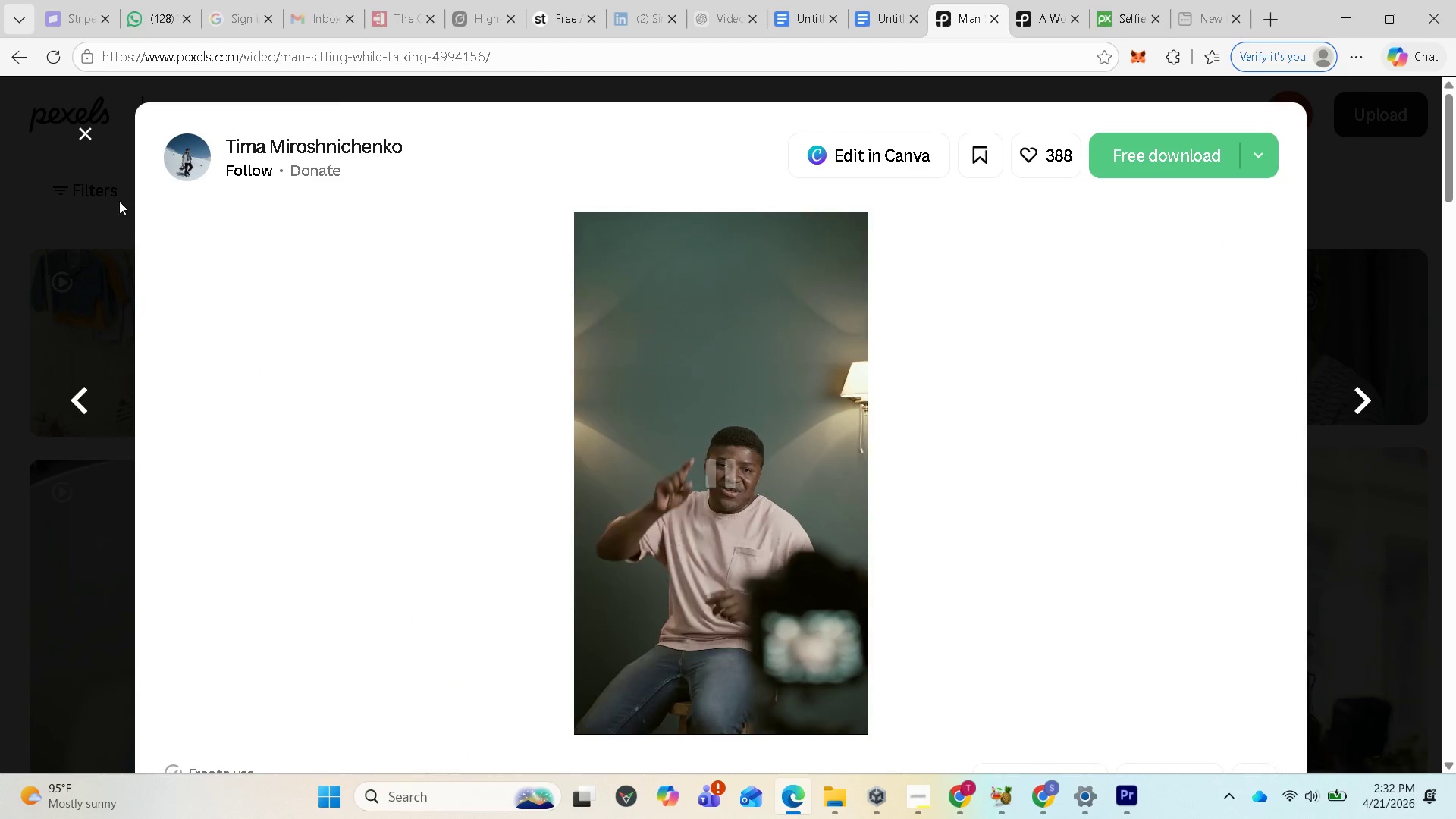 
left_click([86, 132])
 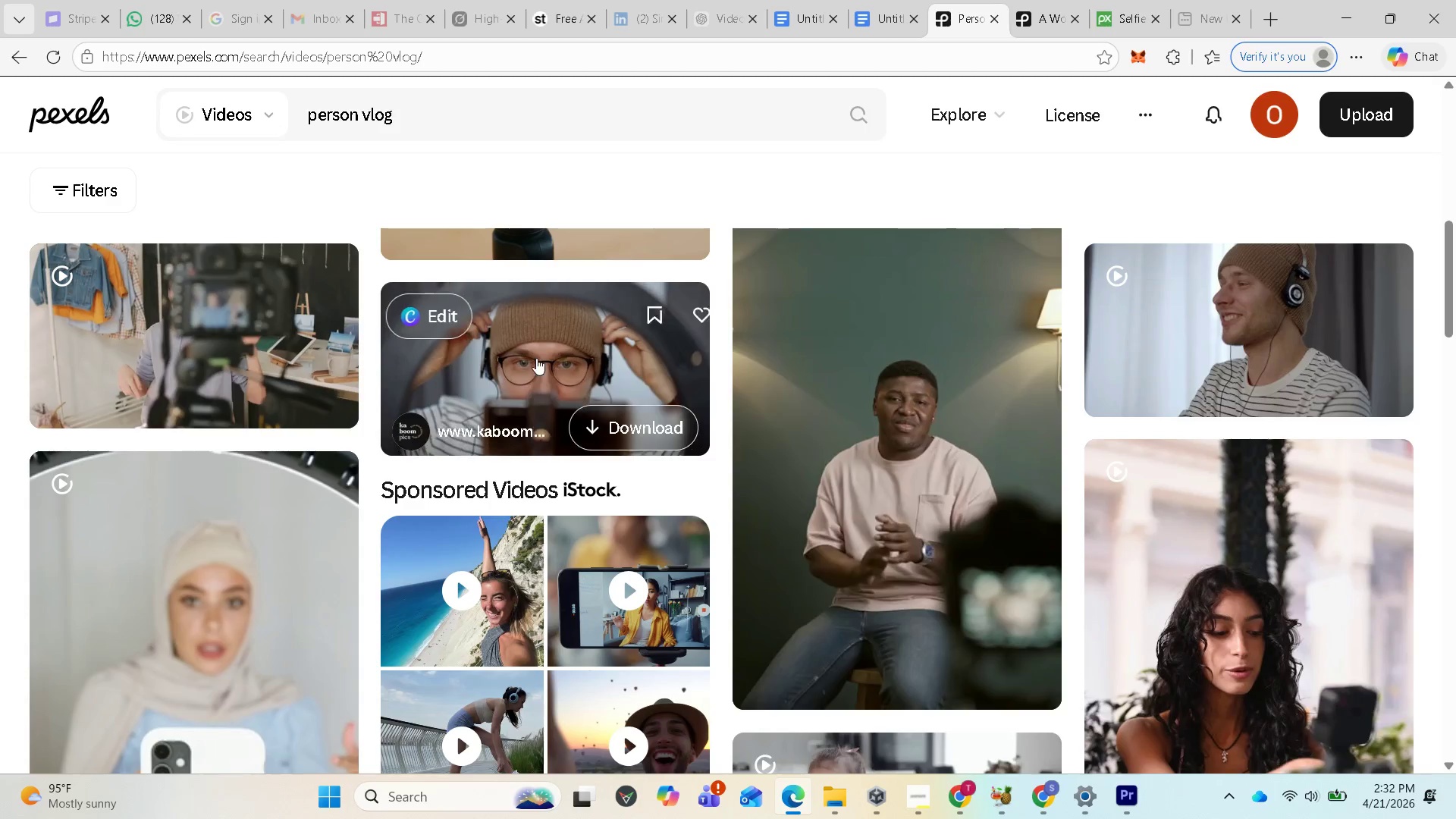 
scroll: coordinate [783, 480], scroll_direction: down, amount: 2.0
 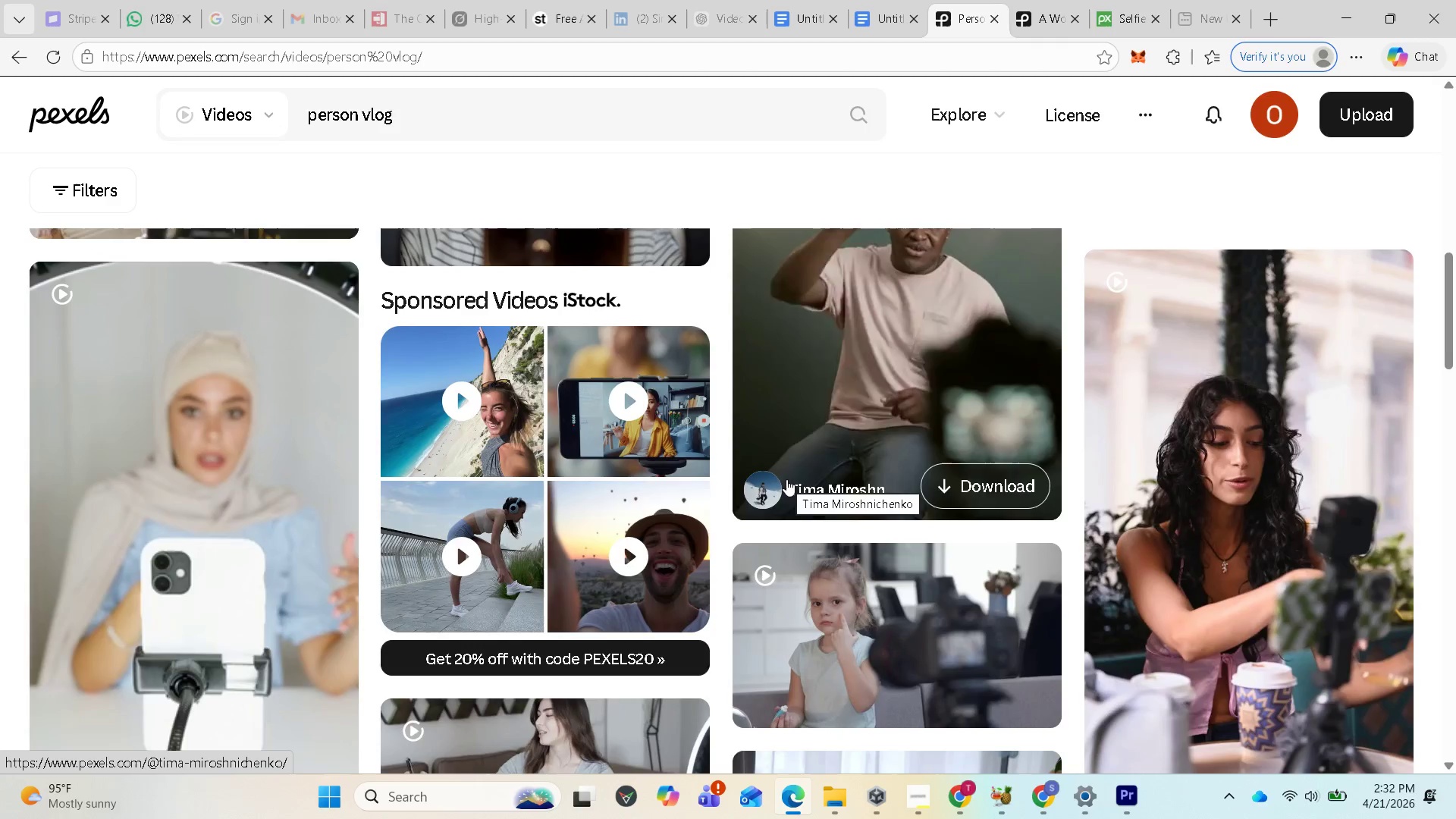 
scroll: coordinate [786, 479], scroll_direction: up, amount: 1.0
 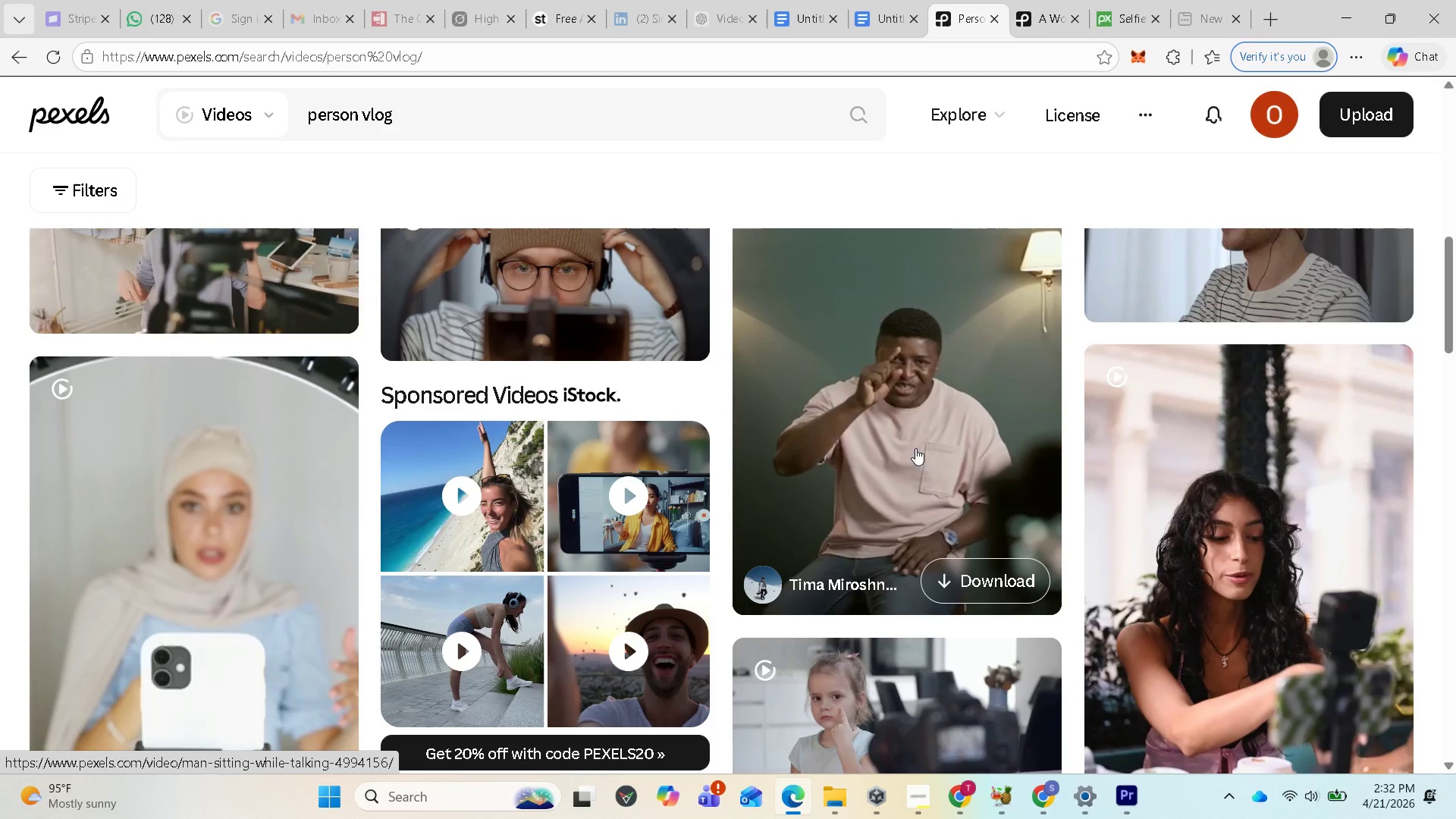 
scroll: coordinate [858, 469], scroll_direction: down, amount: 2.0
 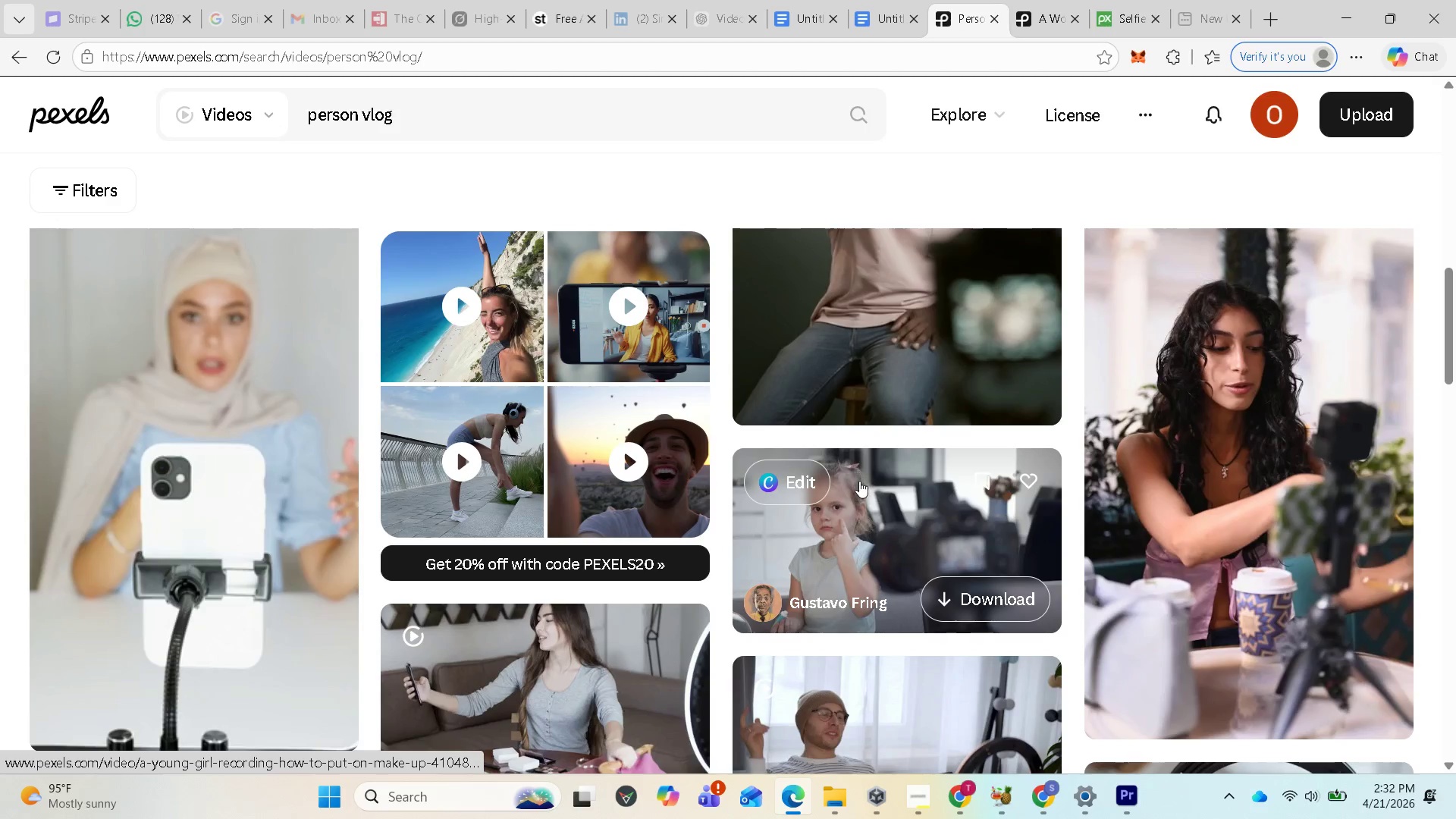 
scroll: coordinate [850, 516], scroll_direction: up, amount: 4.0
 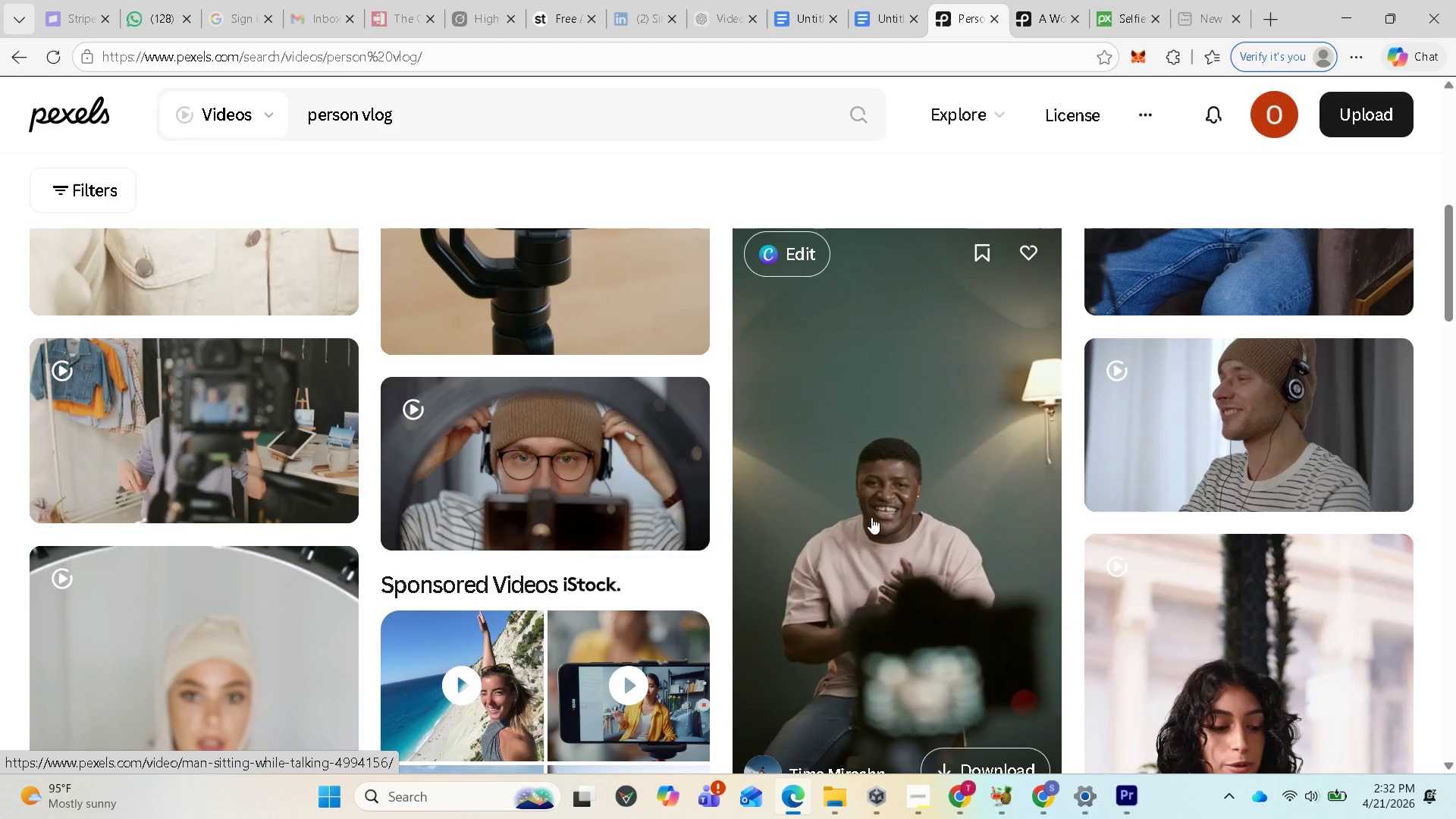 
scroll: coordinate [868, 536], scroll_direction: down, amount: 1.0
 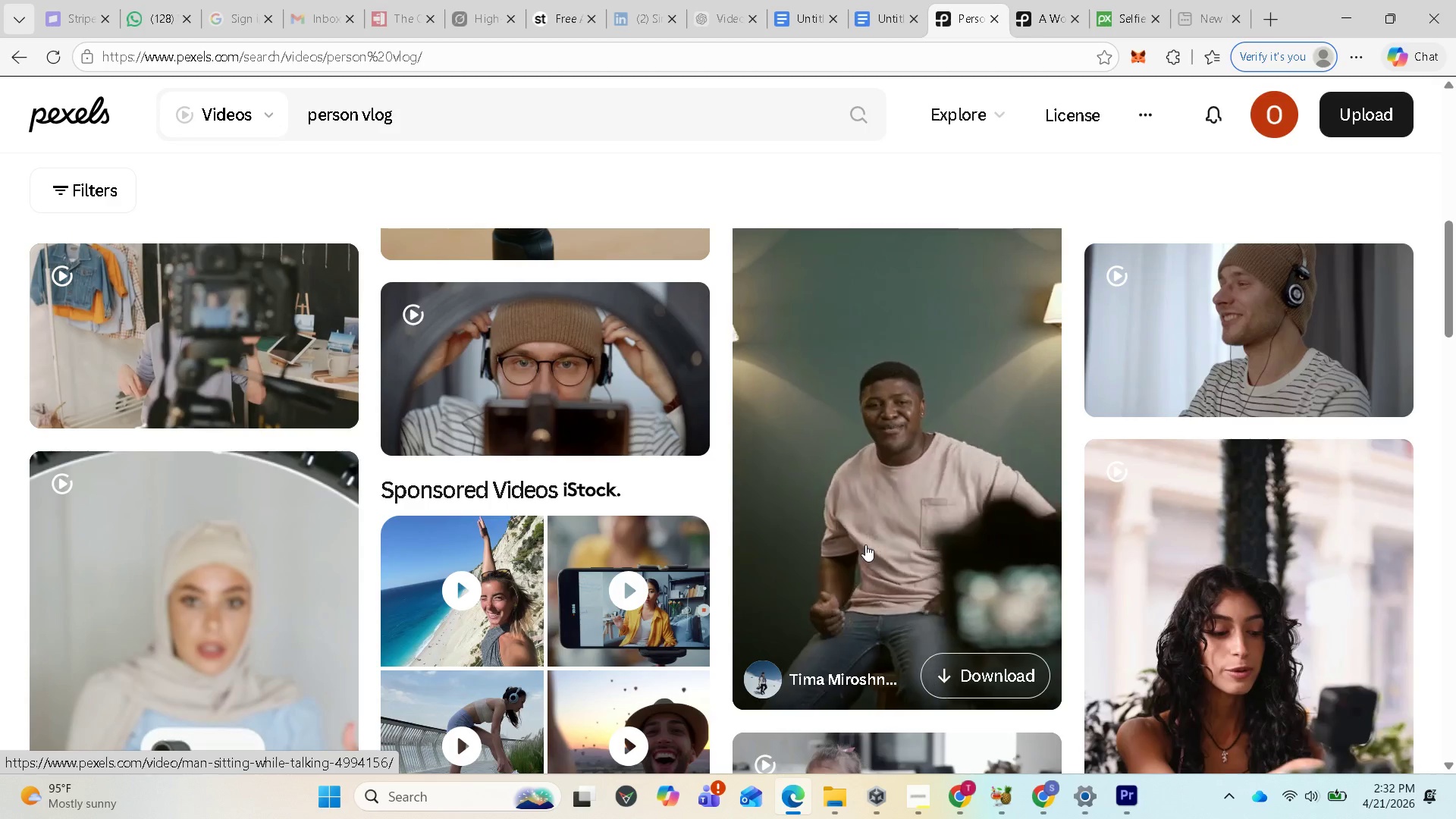 
scroll: coordinate [866, 544], scroll_direction: up, amount: 2.0
 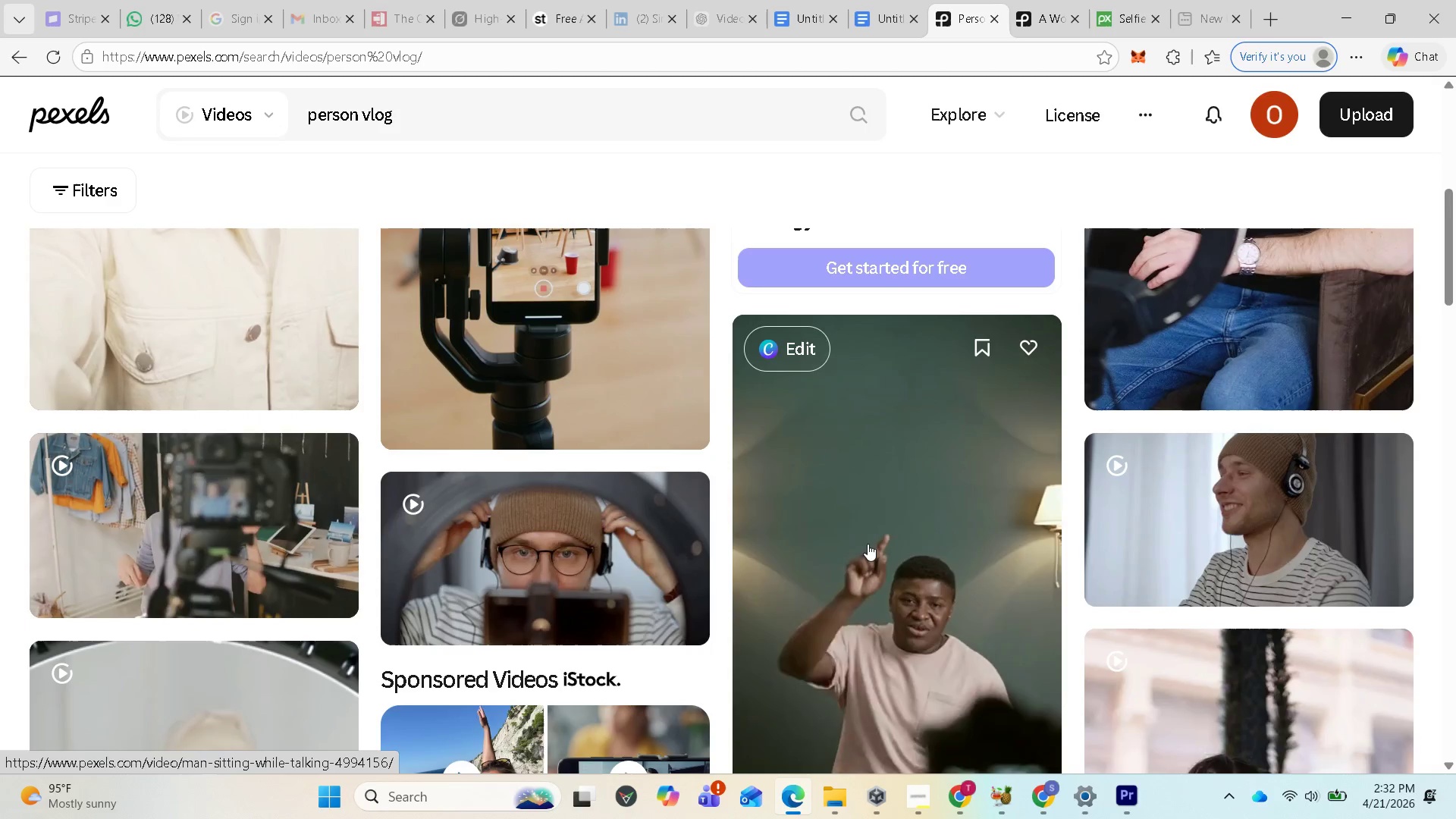 
scroll: coordinate [871, 516], scroll_direction: down, amount: 5.0
 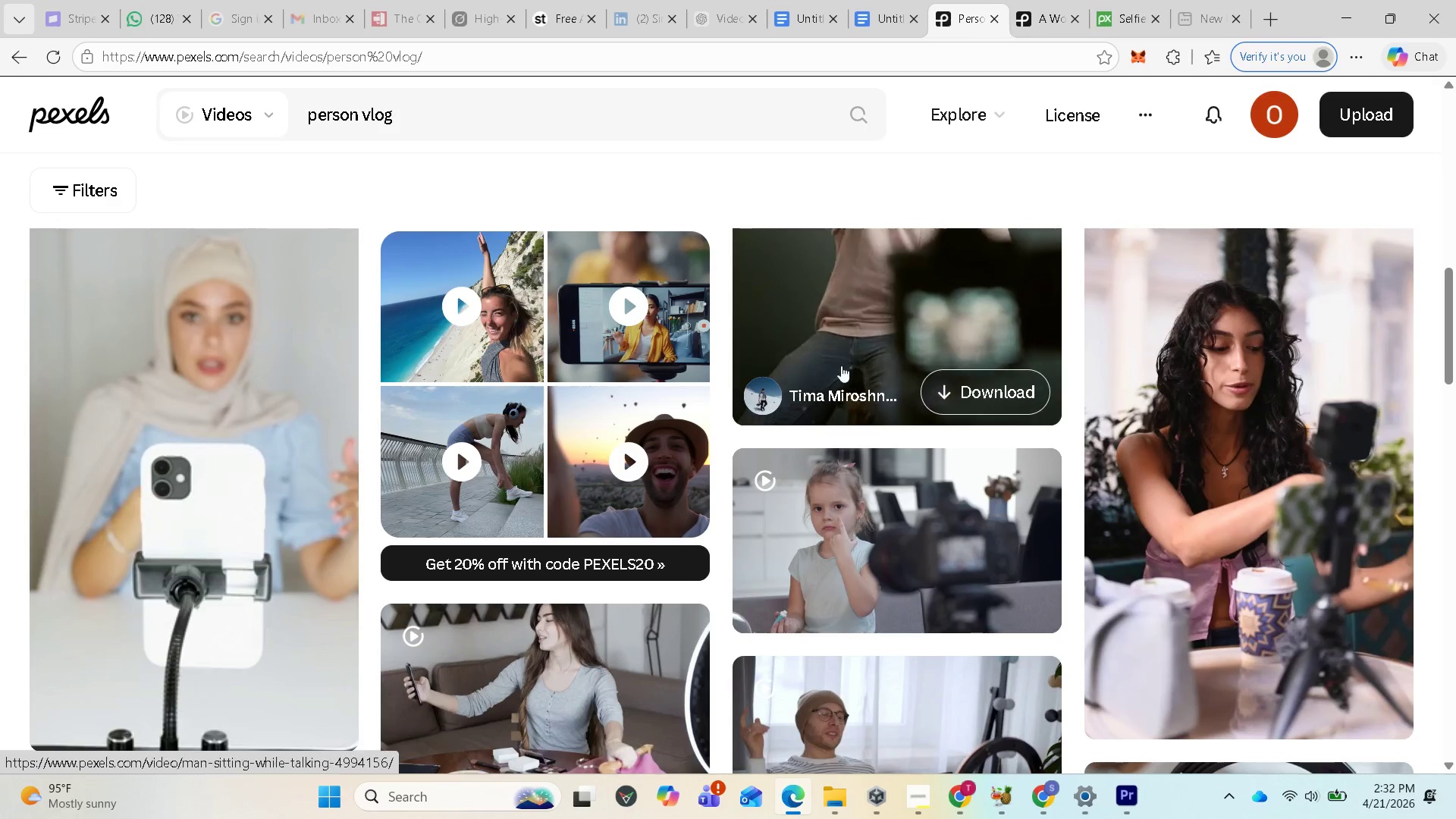 
scroll: coordinate [846, 359], scroll_direction: up, amount: 2.0
 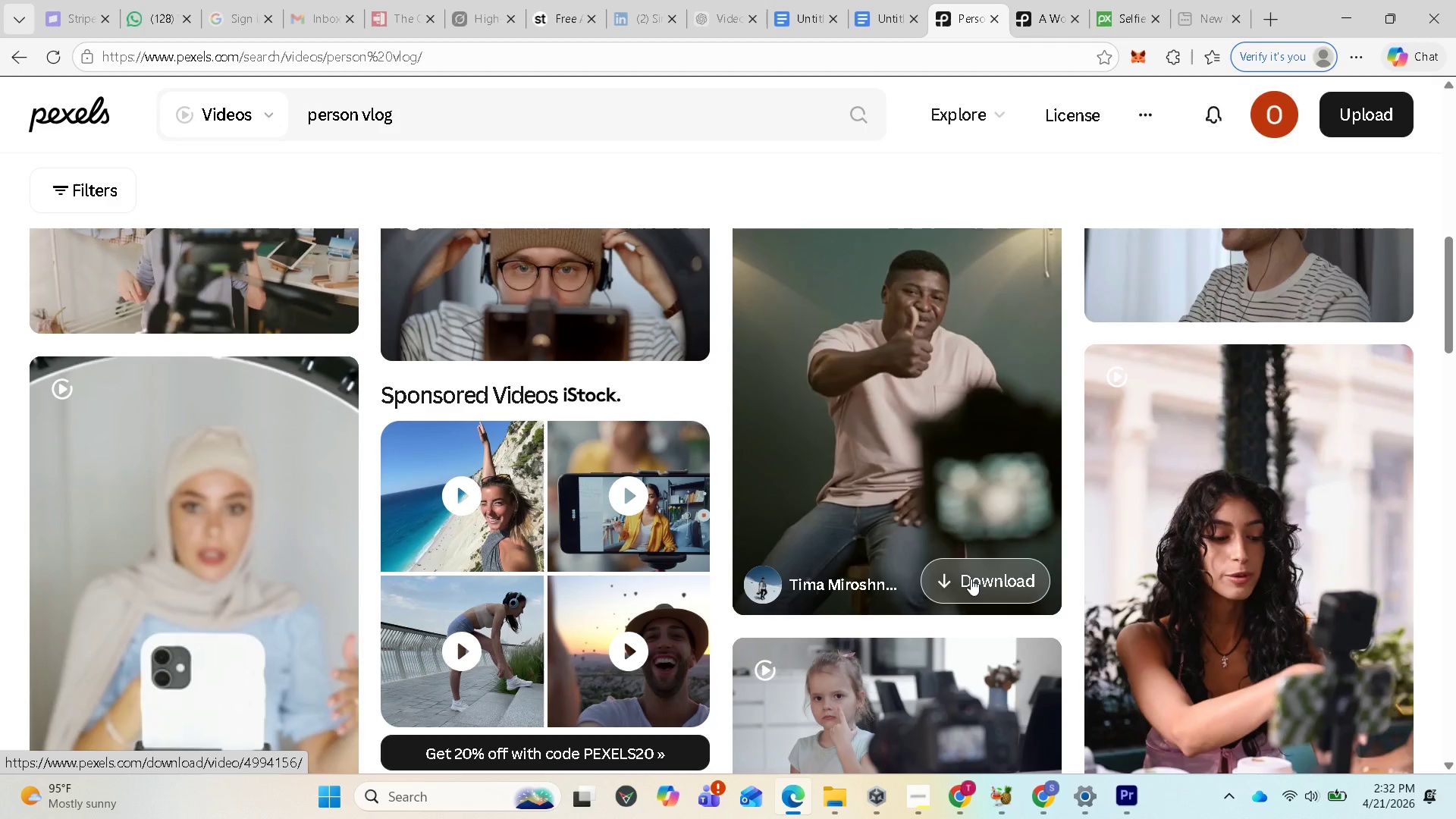 
left_click([969, 577])
 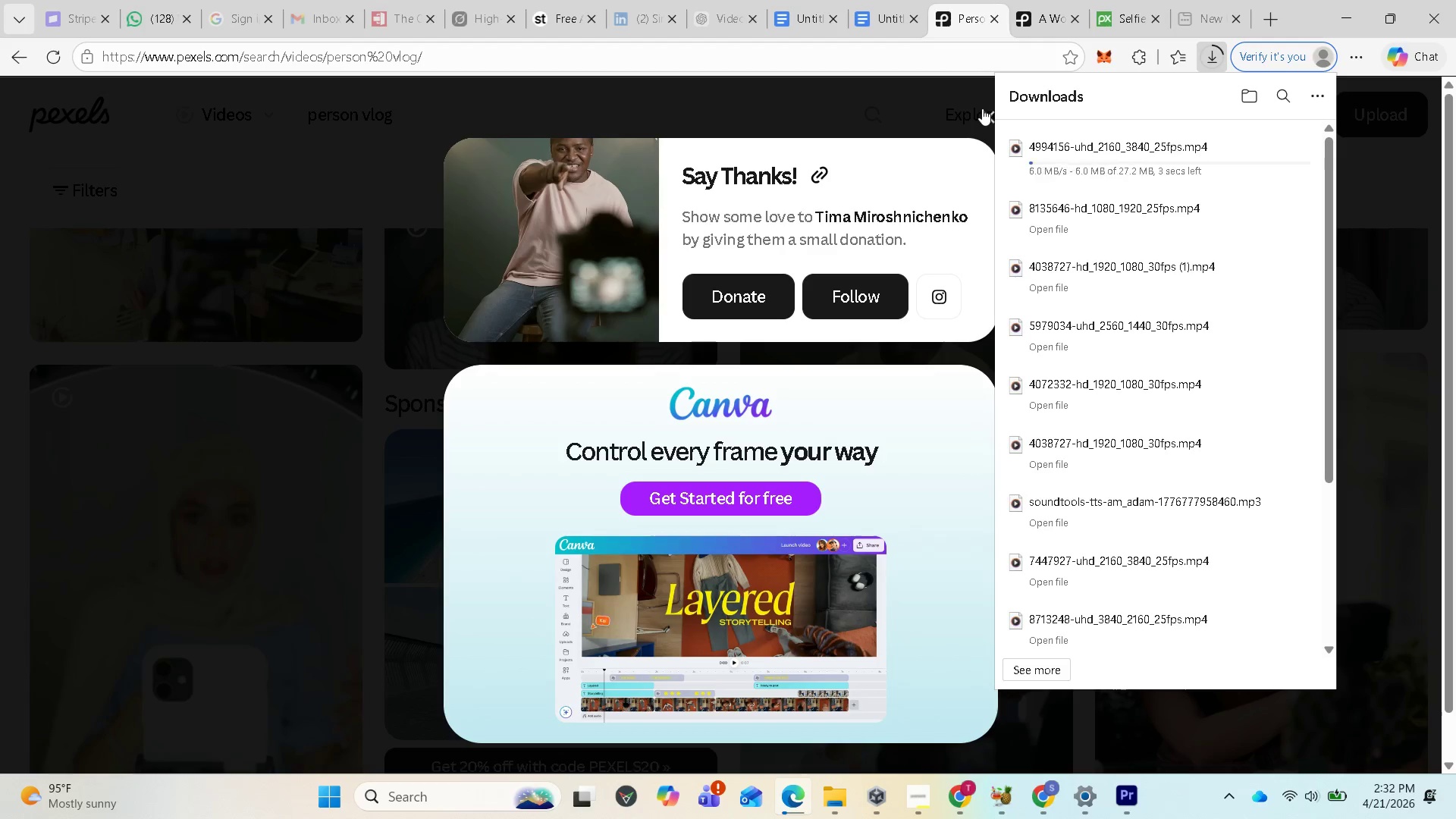 
left_click([983, 108])
 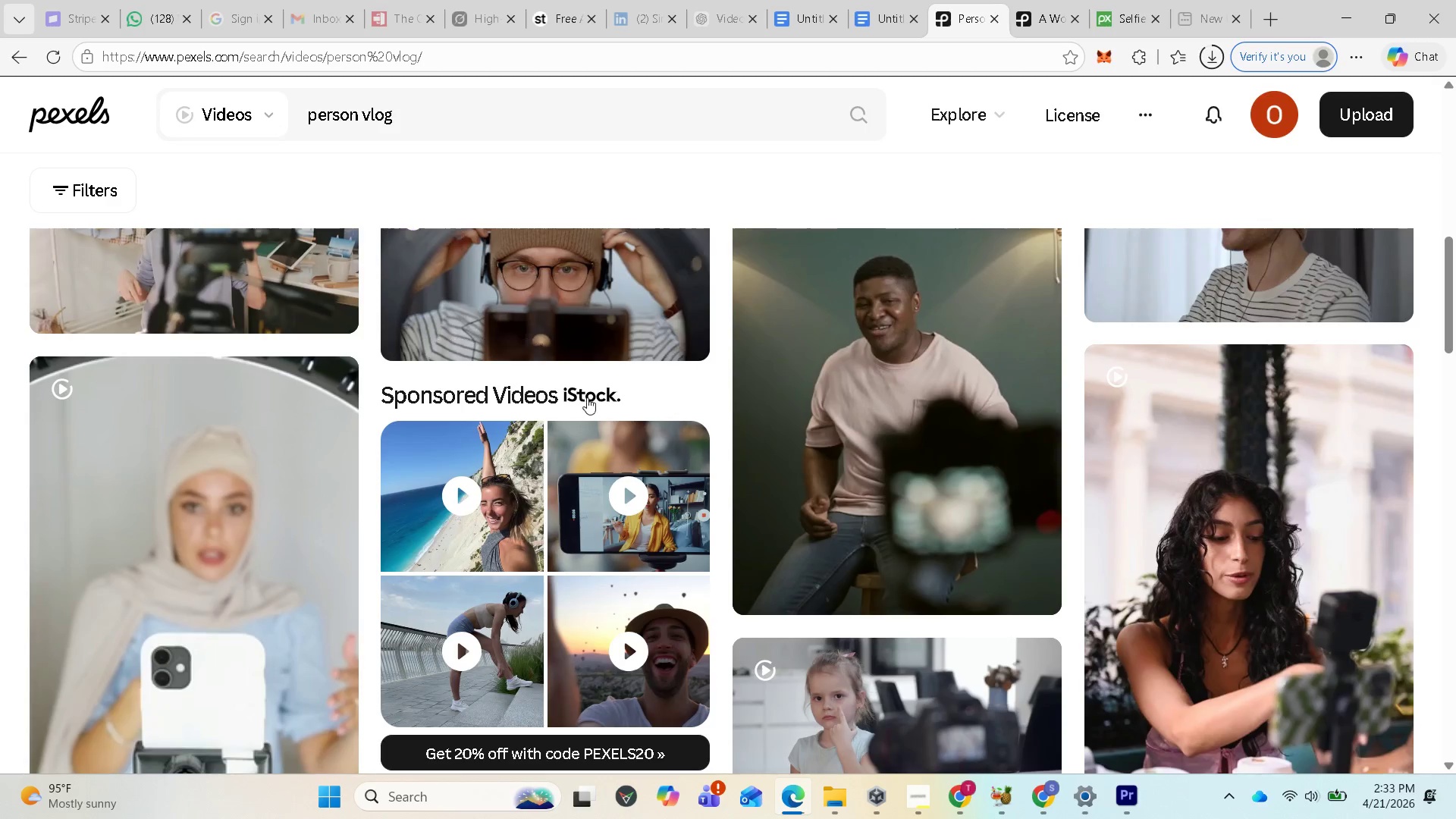 
scroll: coordinate [230, 541], scroll_direction: down, amount: 8.0
 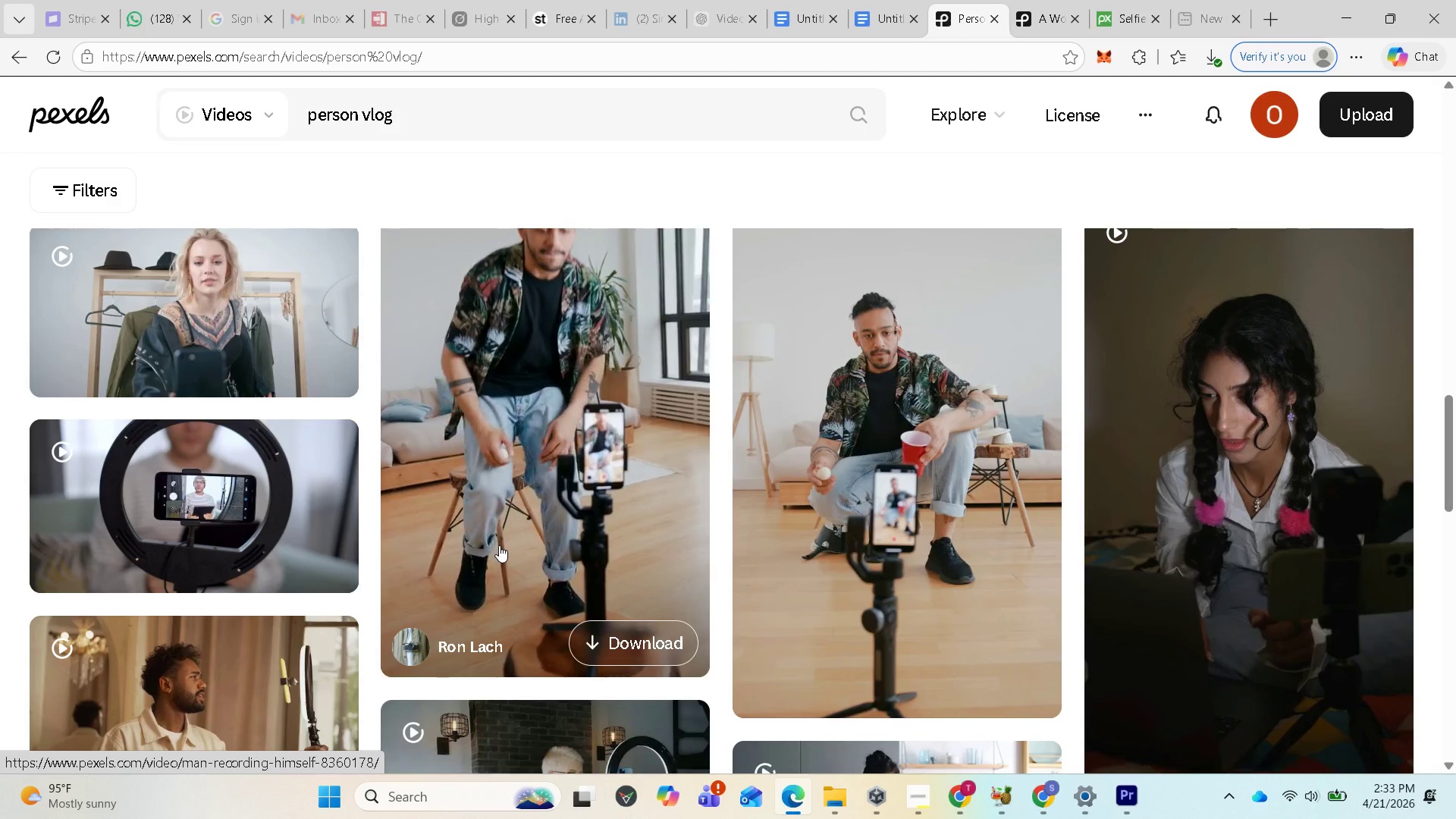 
wait(7.43)
 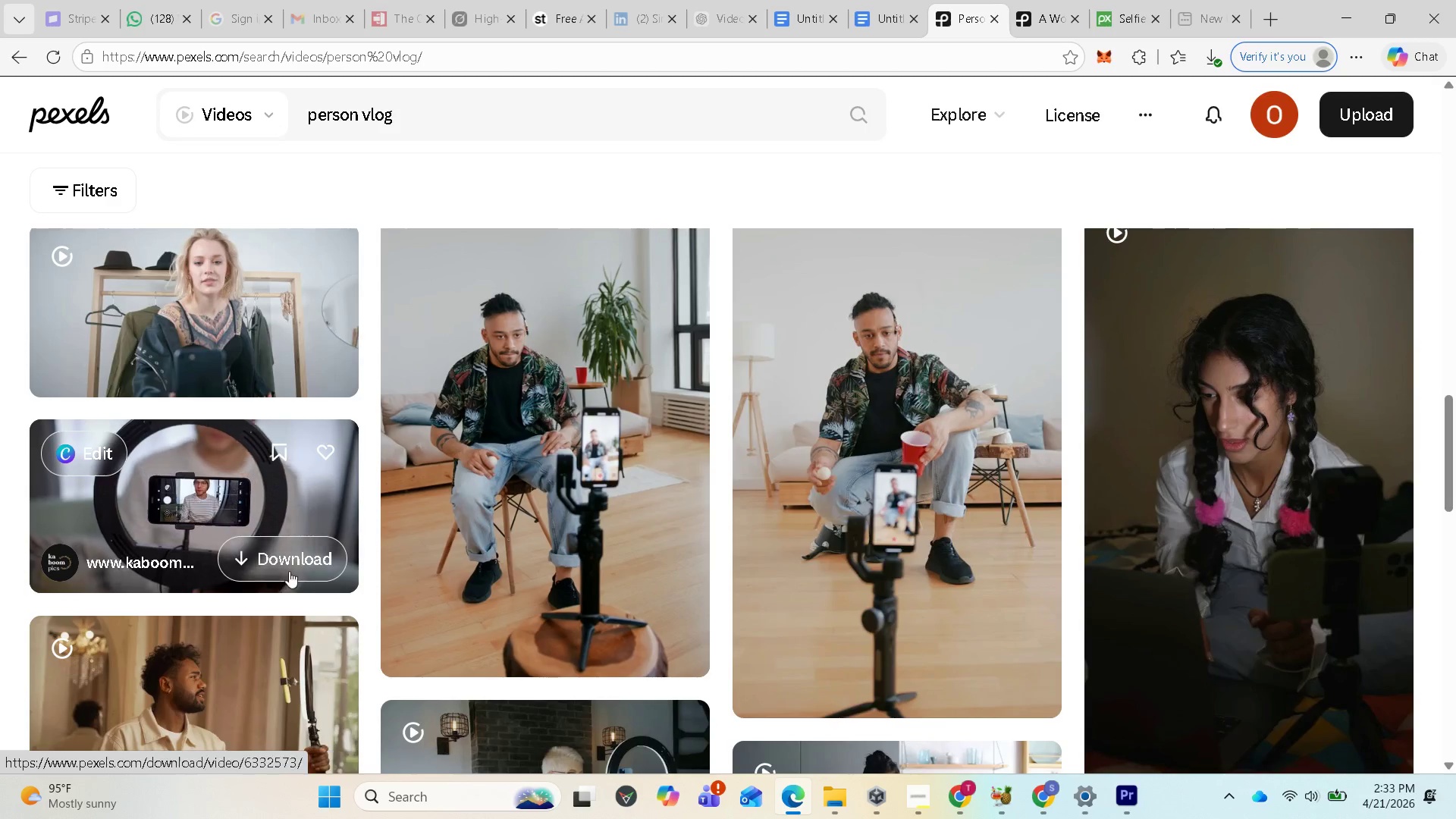 
scroll: coordinate [499, 545], scroll_direction: down, amount: 1.0
 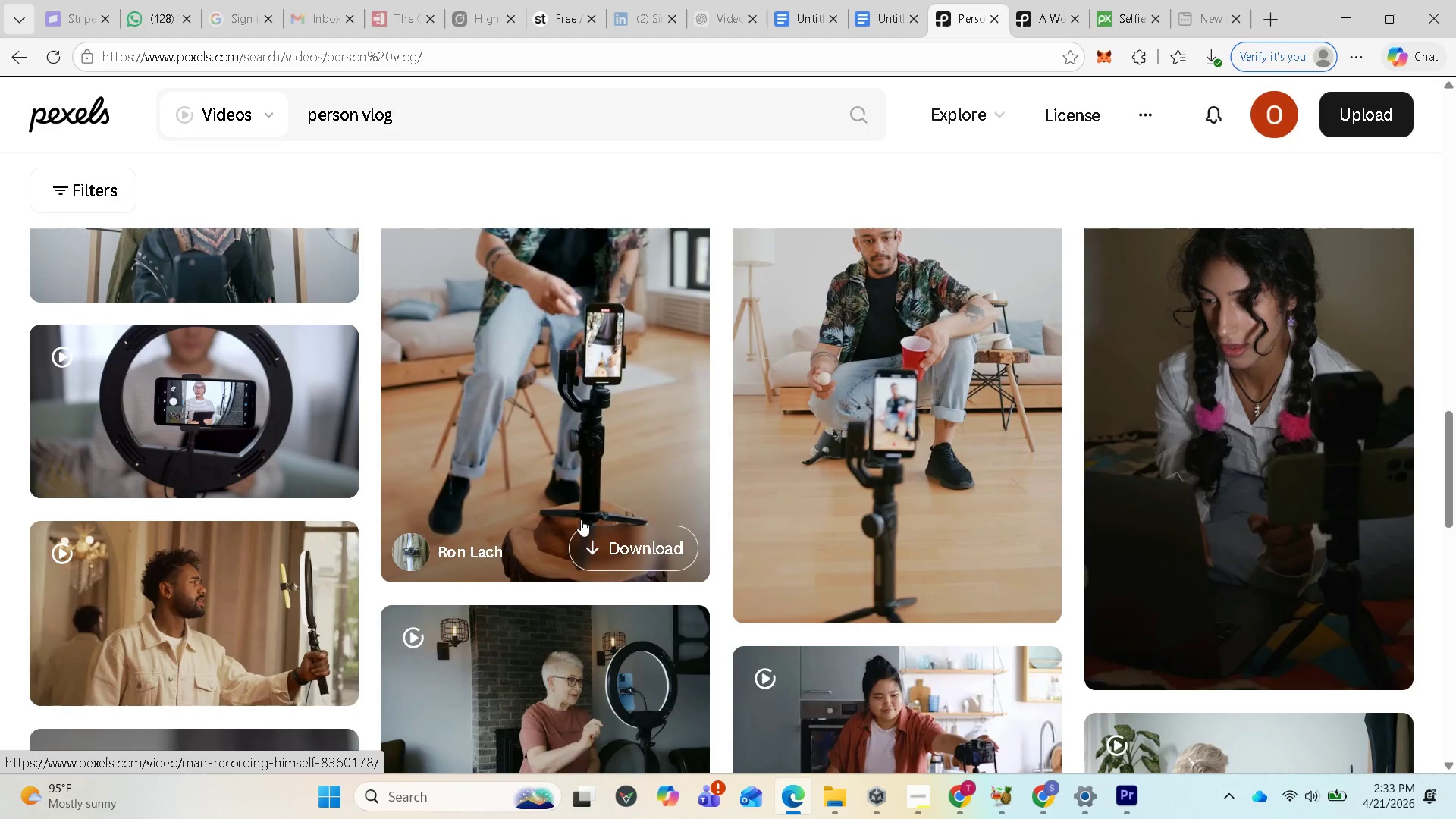 
wait(5.43)
 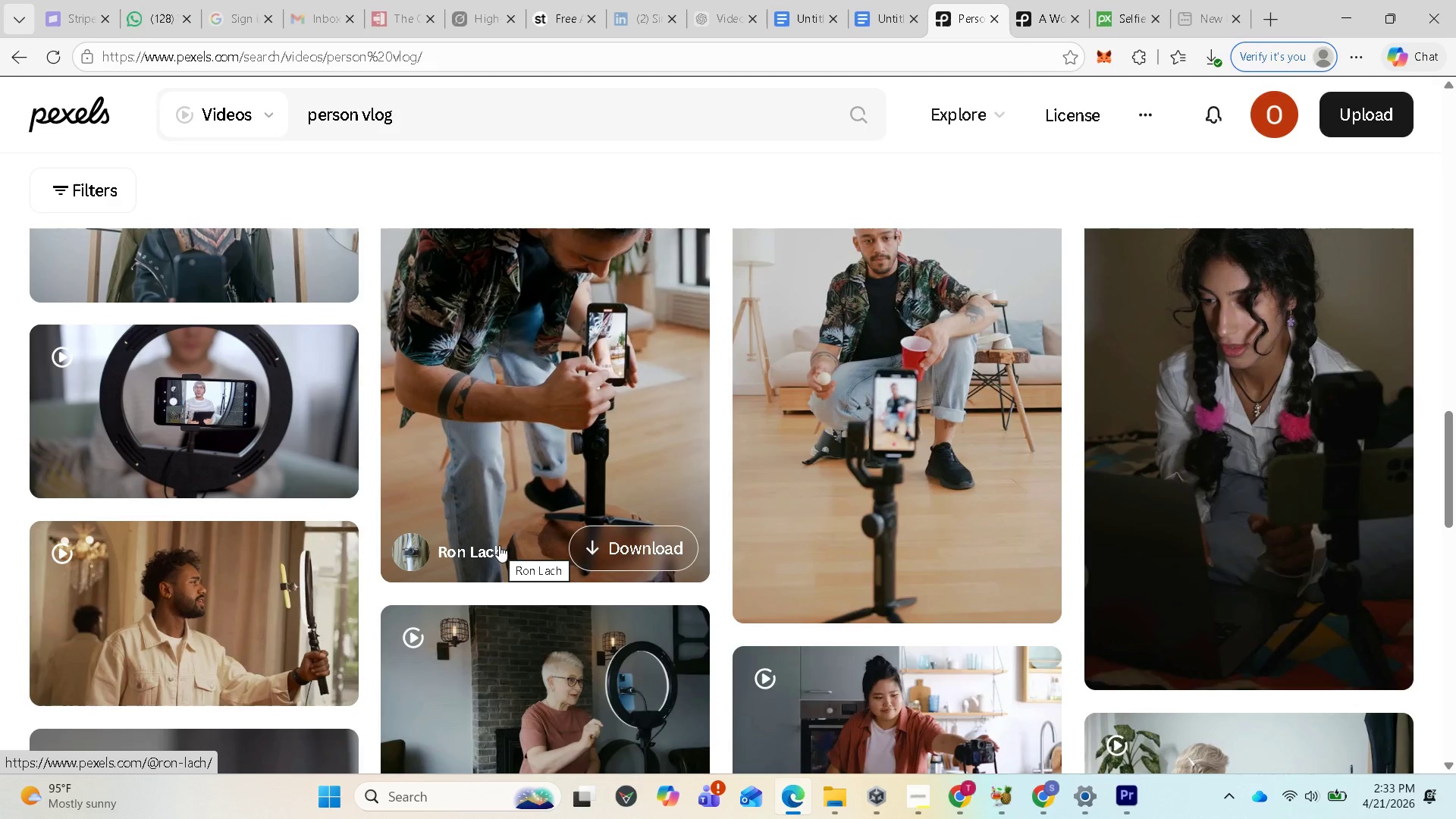 
scroll: coordinate [585, 450], scroll_direction: down, amount: 11.0
 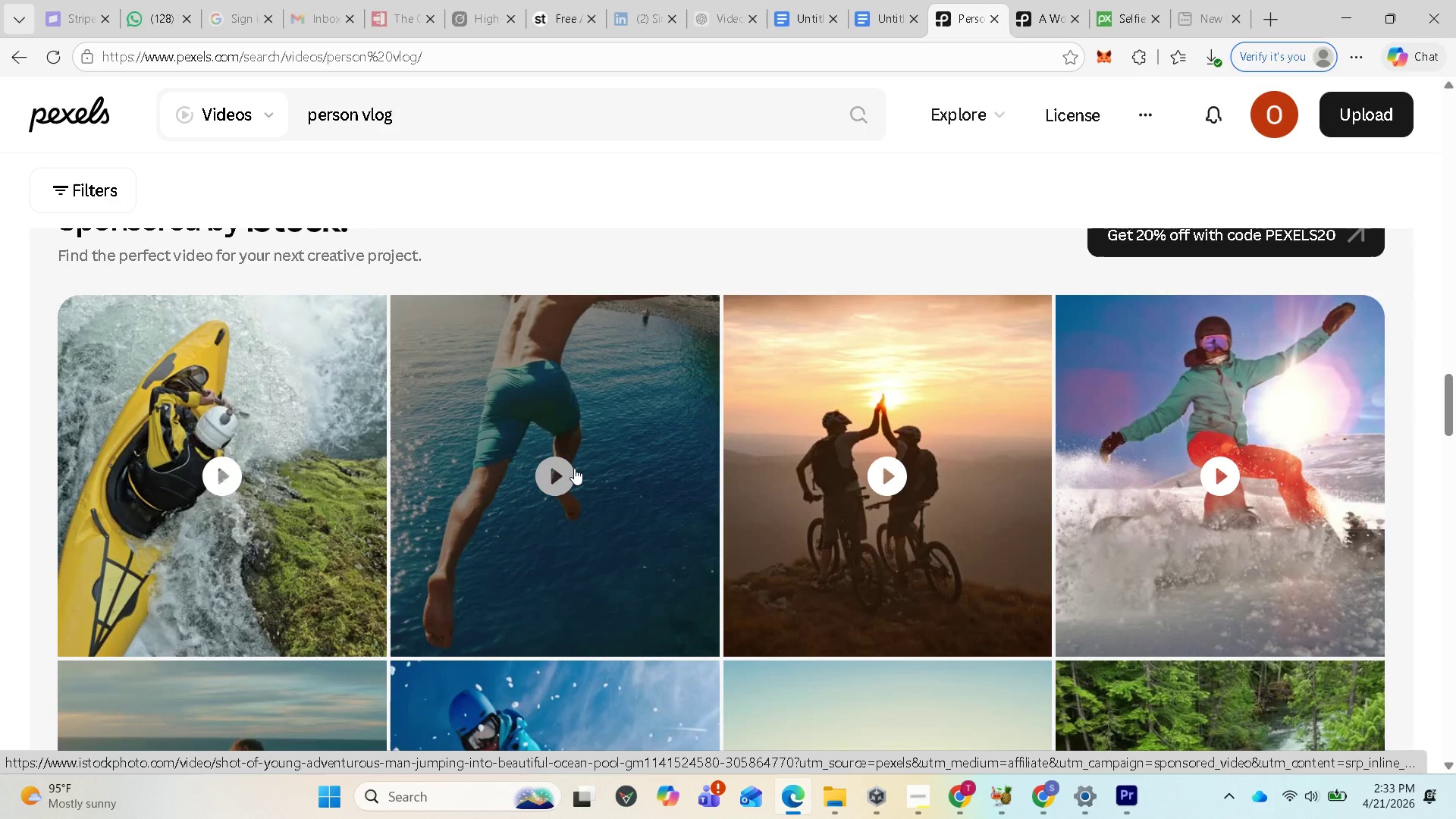 
wait(10.07)
 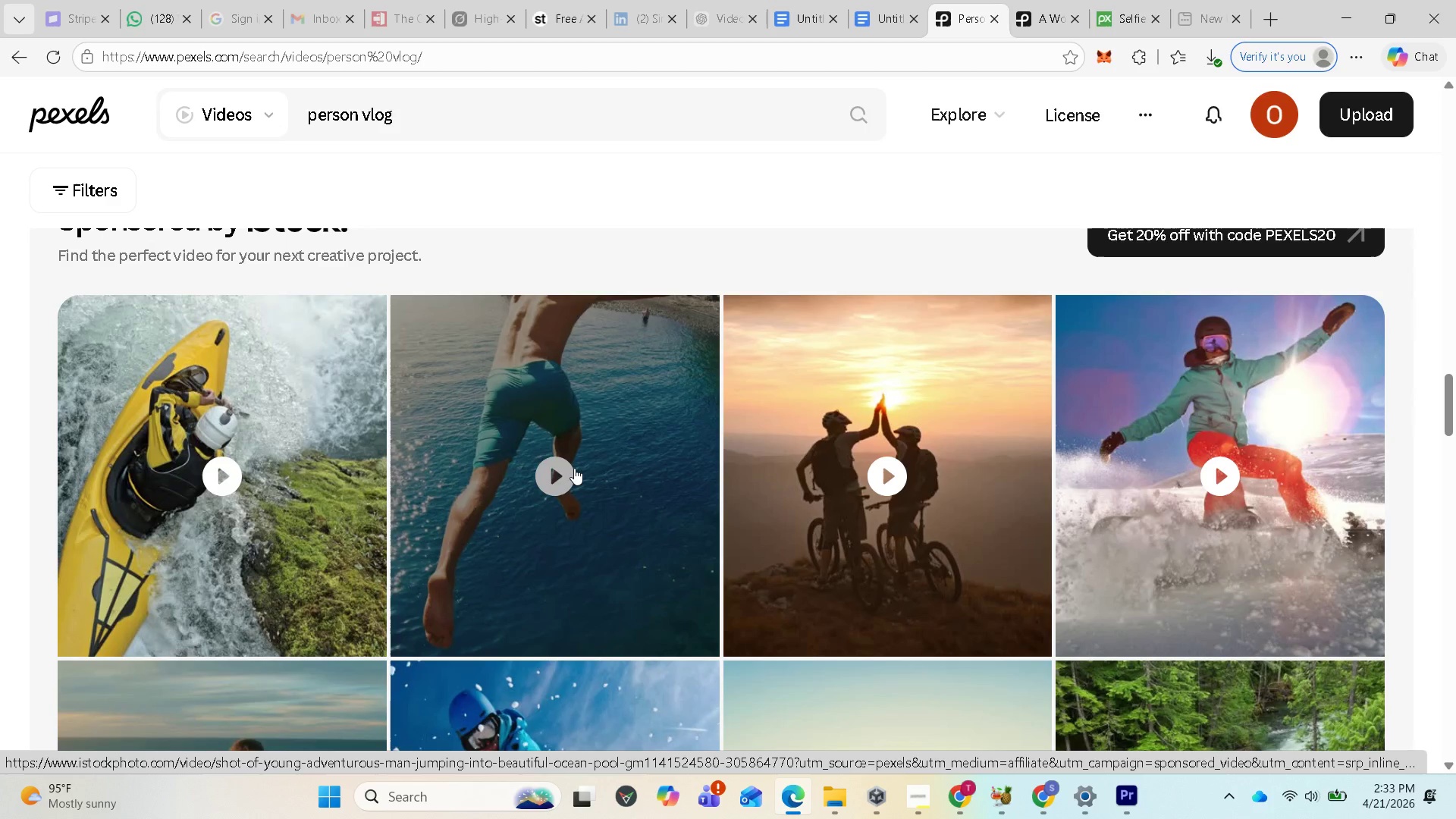 
scroll: coordinate [612, 498], scroll_direction: down, amount: 5.0
 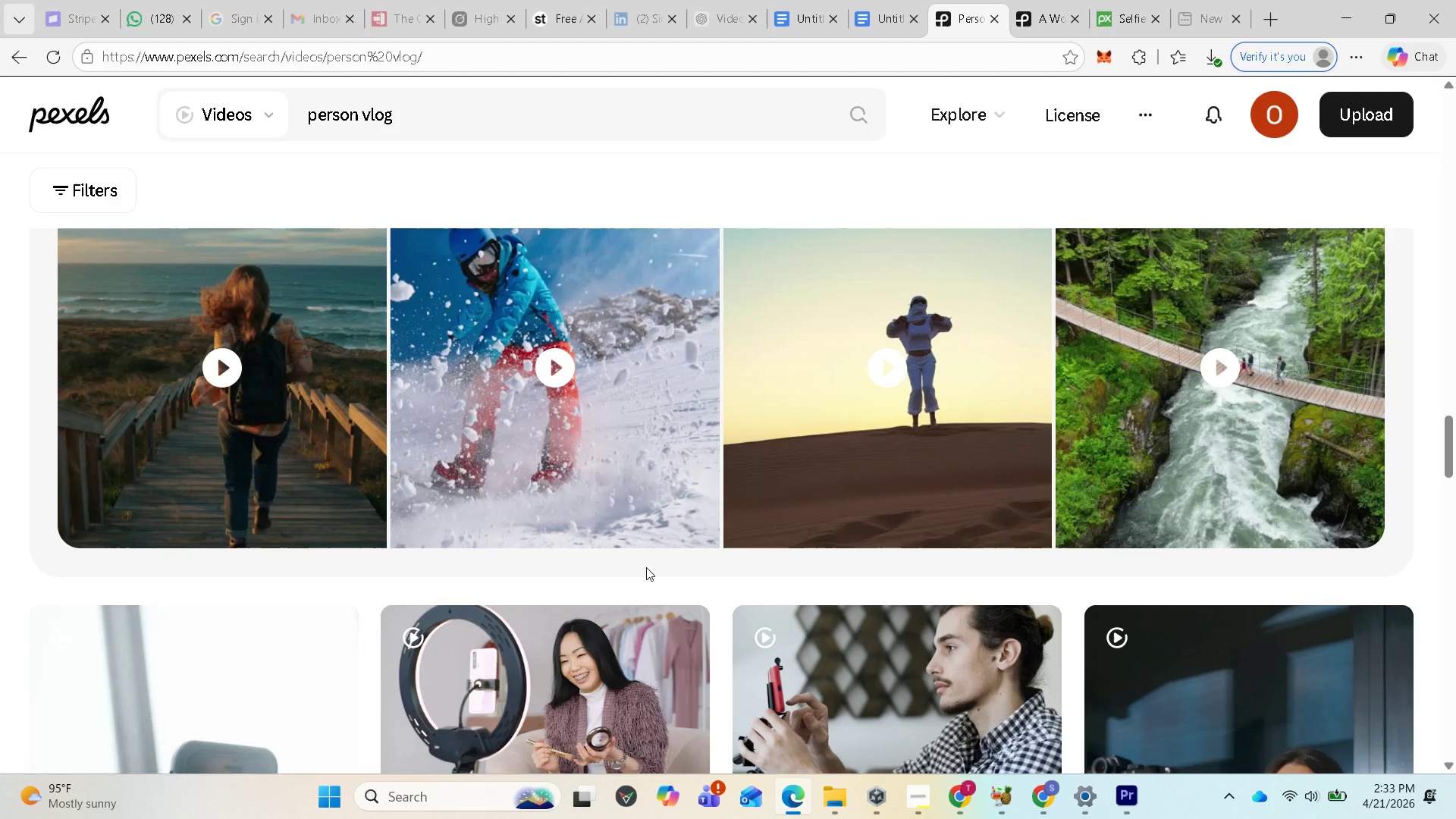 
wait(8.05)
 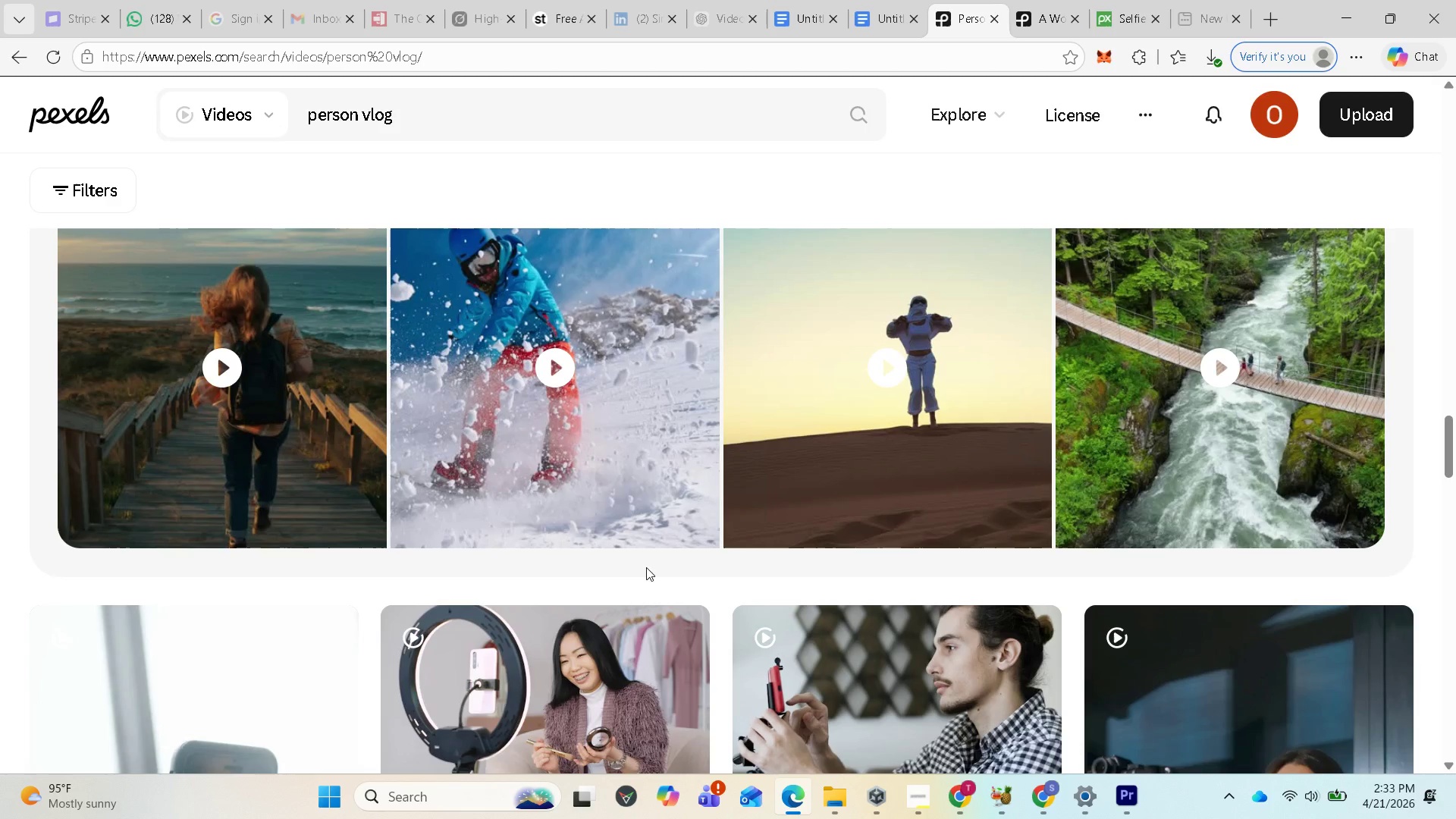 
left_click([318, 19])
 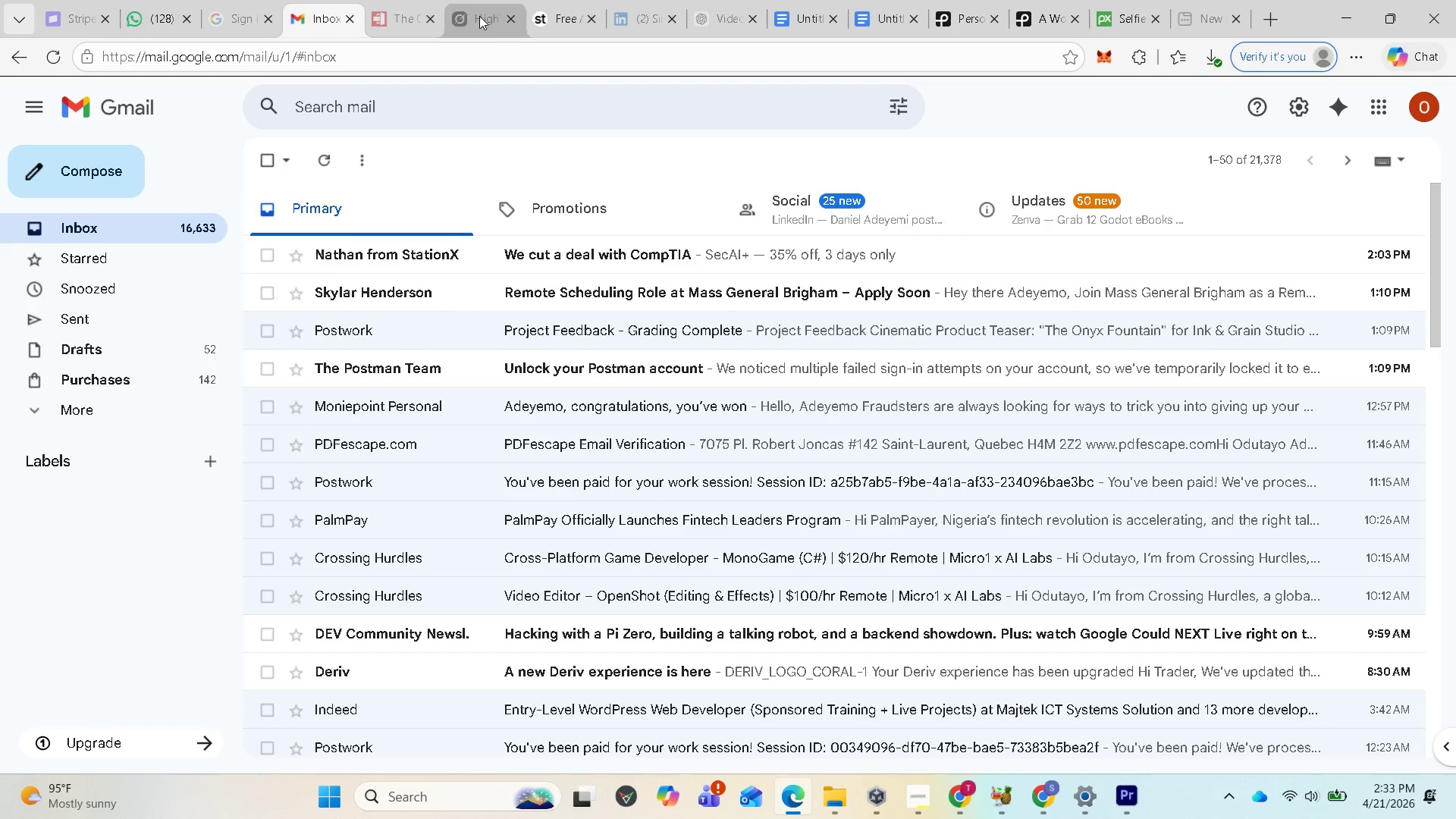 
left_click([795, 20])
 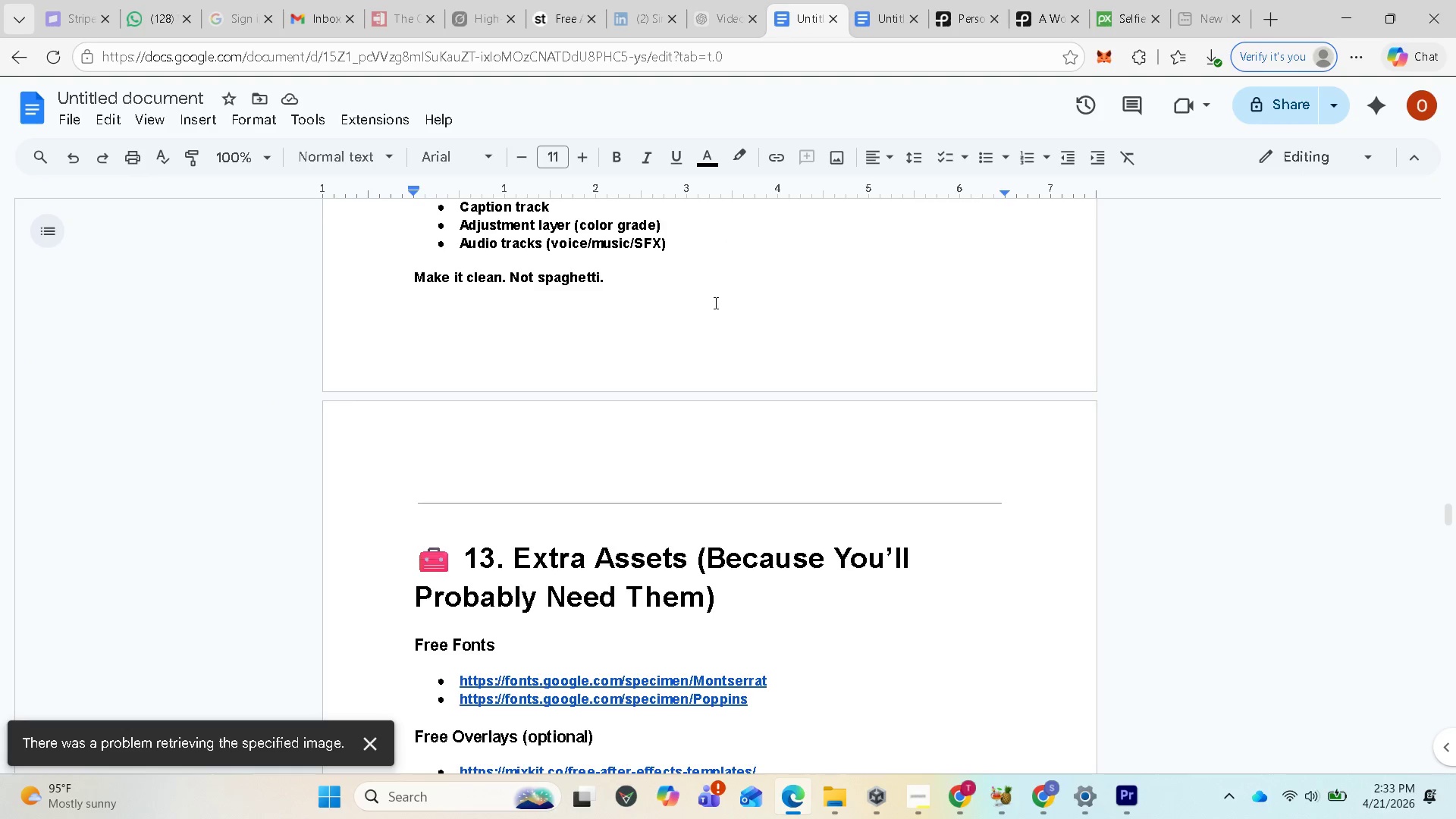 
scroll: coordinate [715, 393], scroll_direction: down, amount: 7.0
 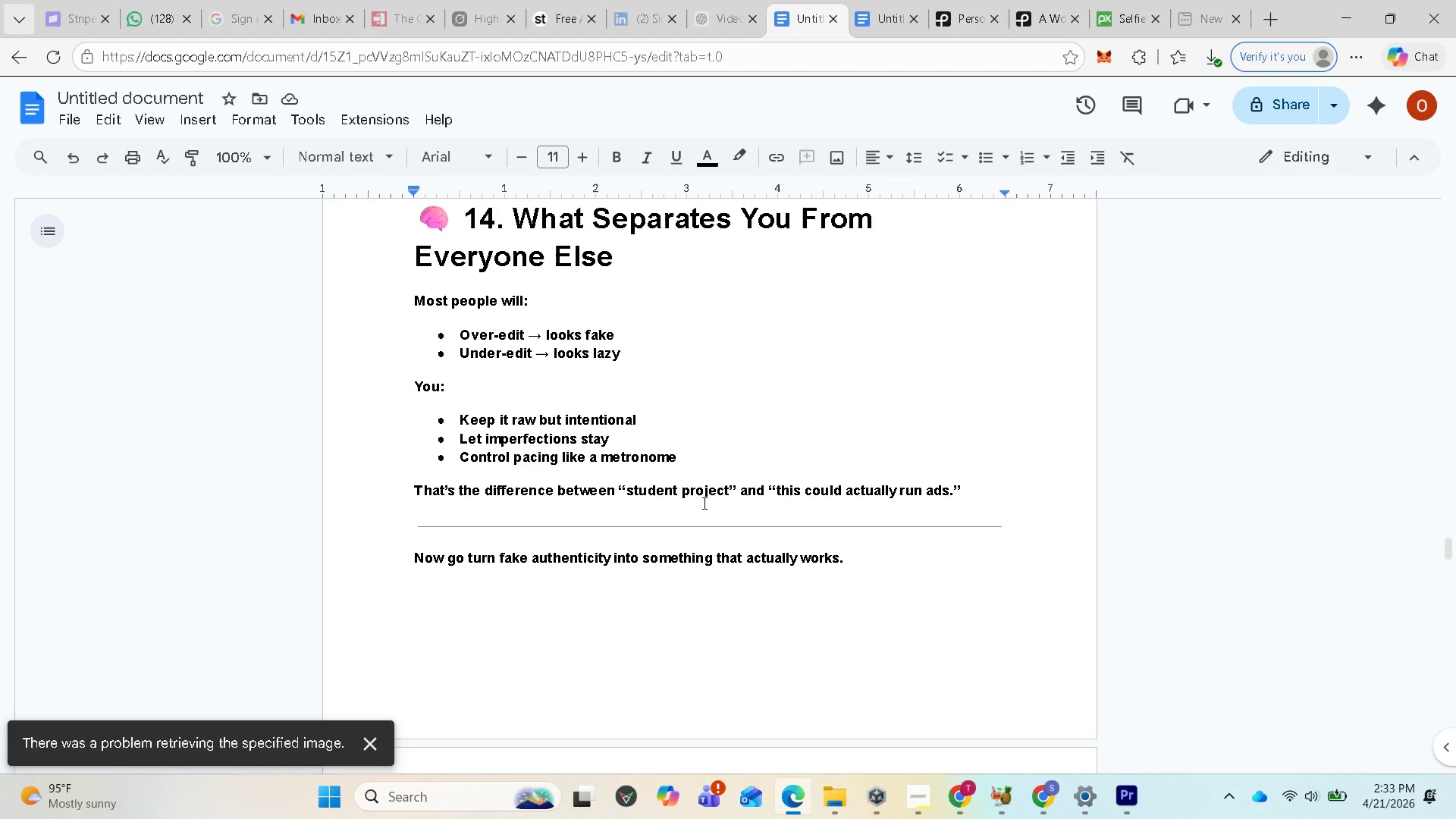 
scroll: coordinate [713, 494], scroll_direction: up, amount: 4.0
 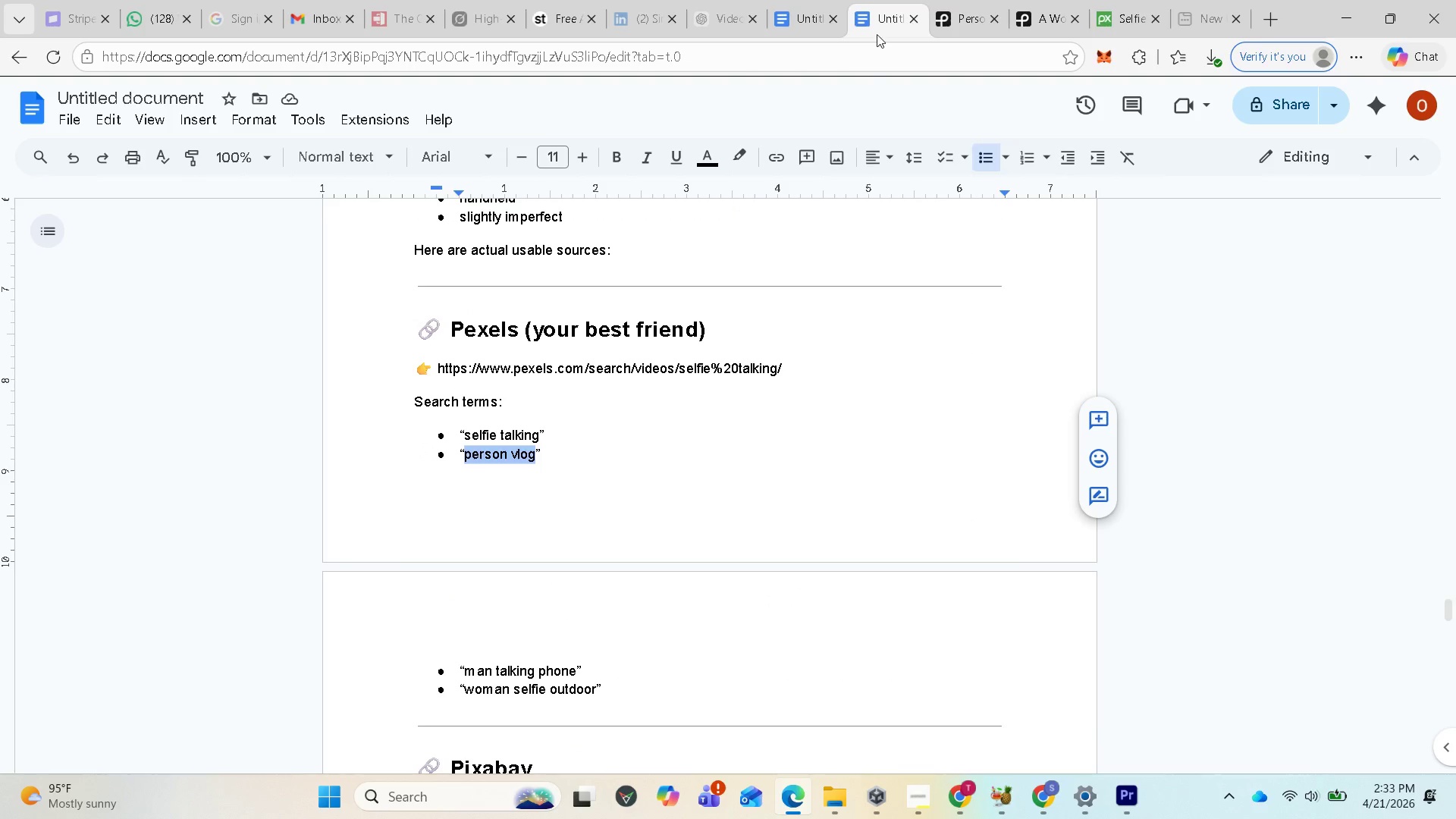 
scroll: coordinate [720, 477], scroll_direction: down, amount: 2.0
 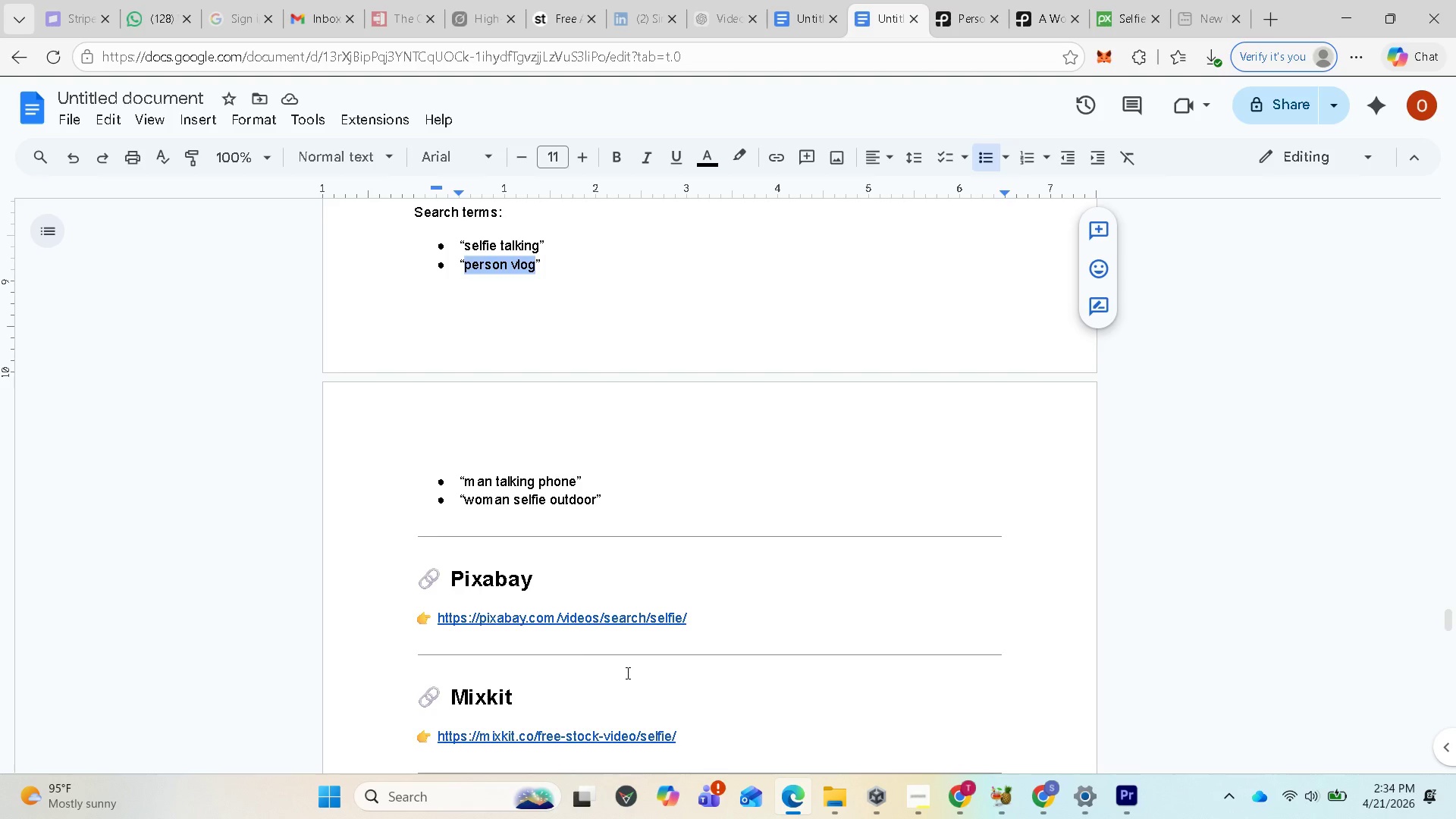 
wait(8.75)
 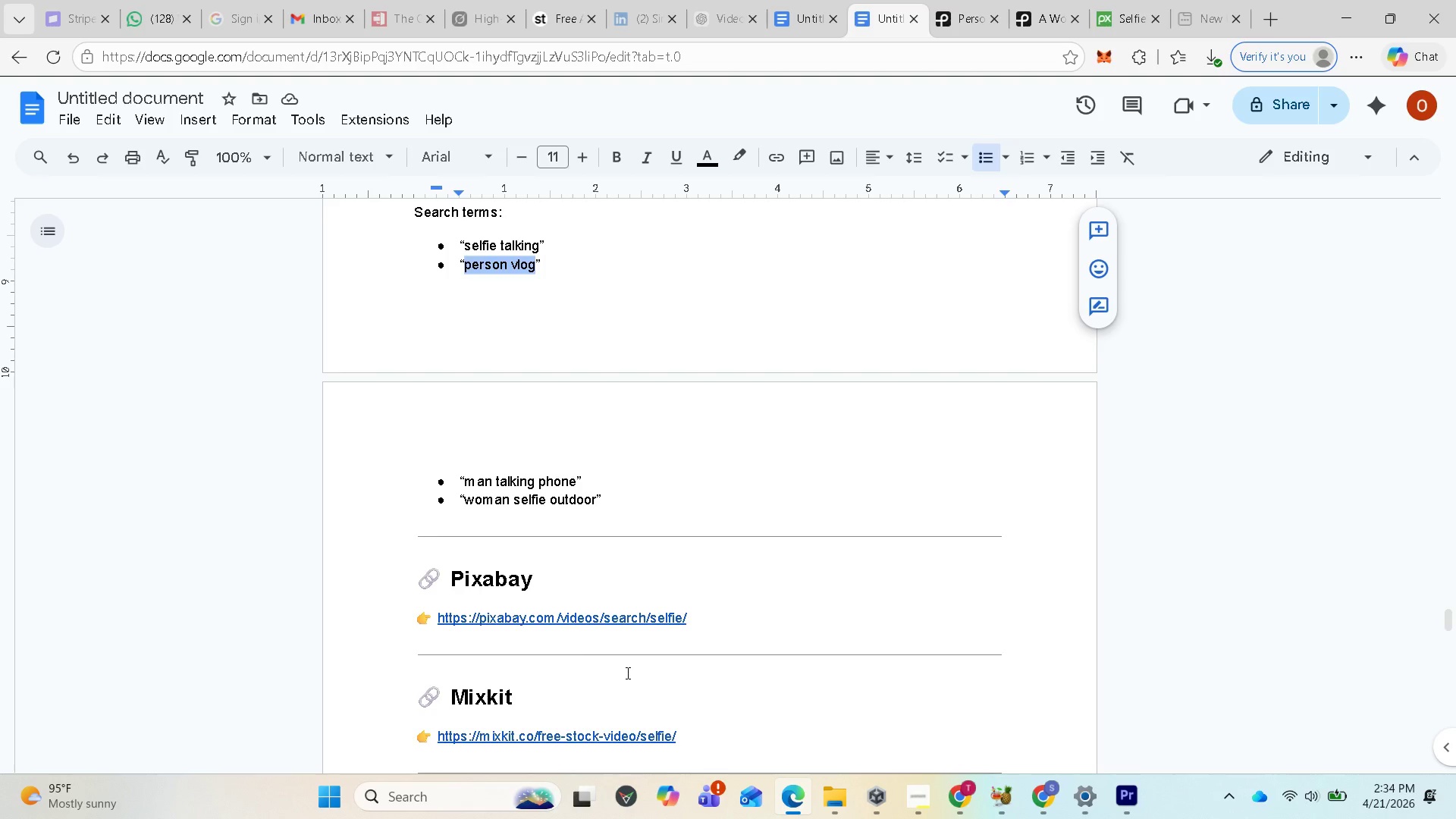 
scroll: coordinate [573, 689], scroll_direction: down, amount: 2.0
 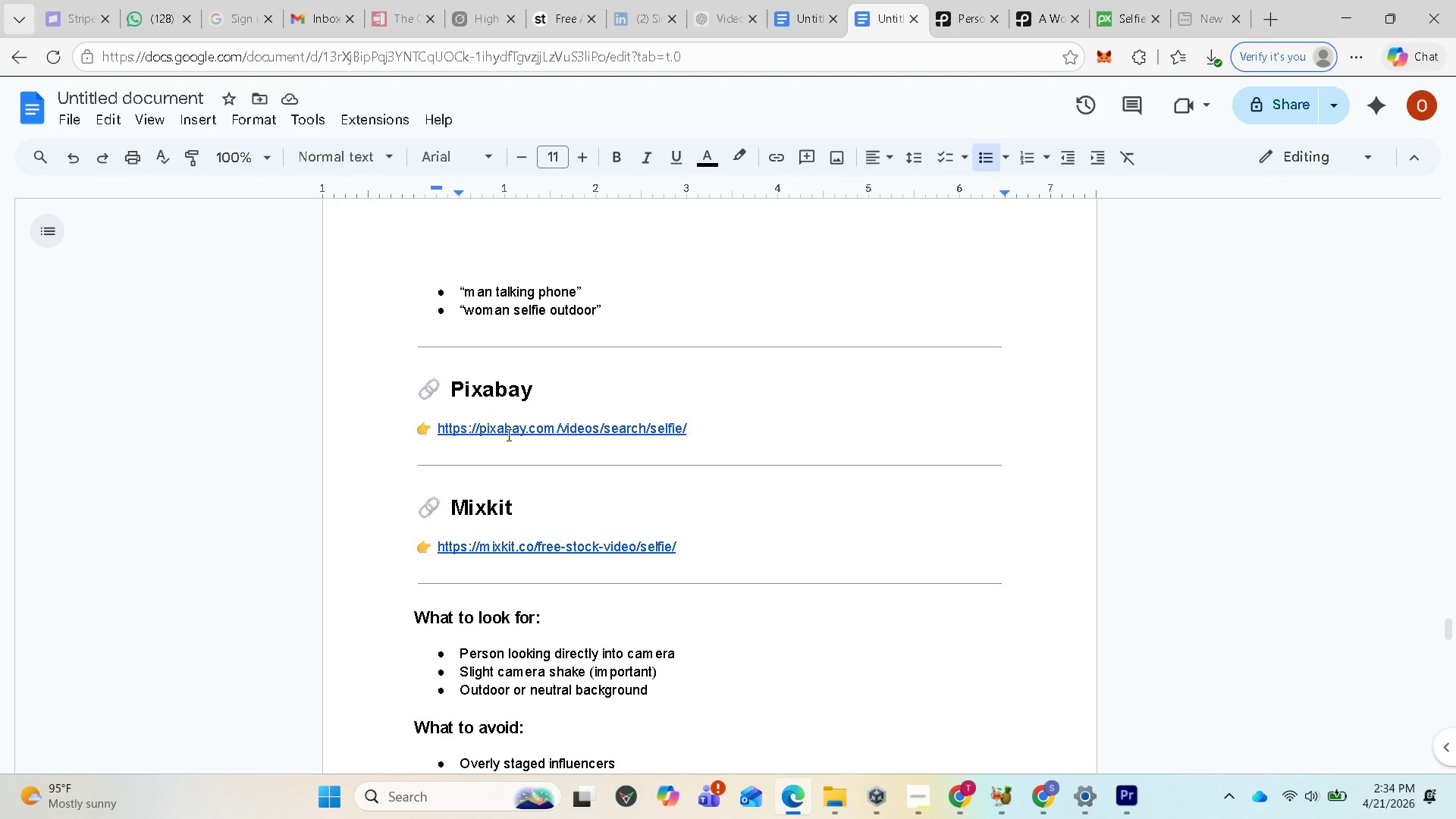 
wait(19.59)
 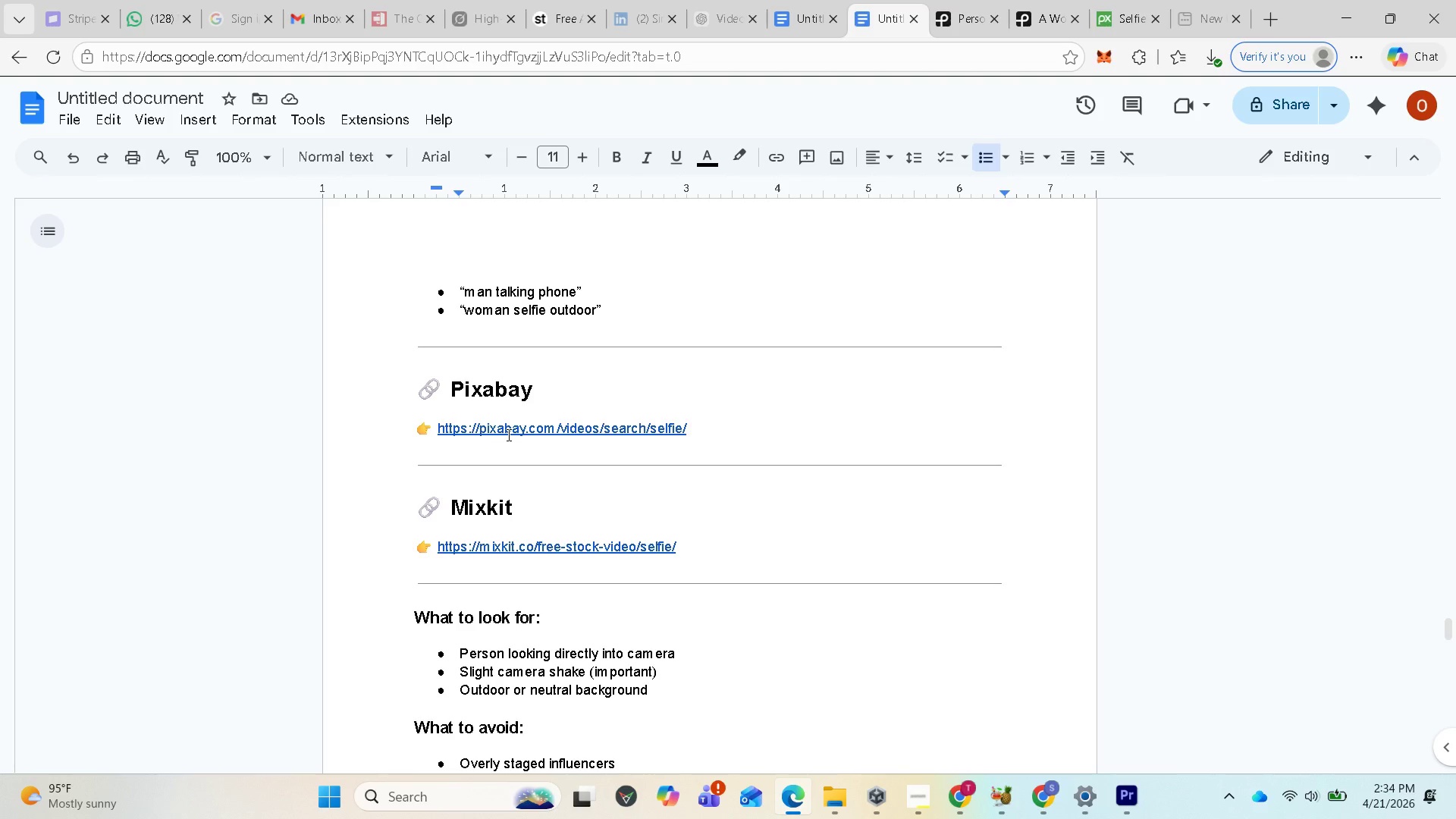 
left_click([507, 426])
 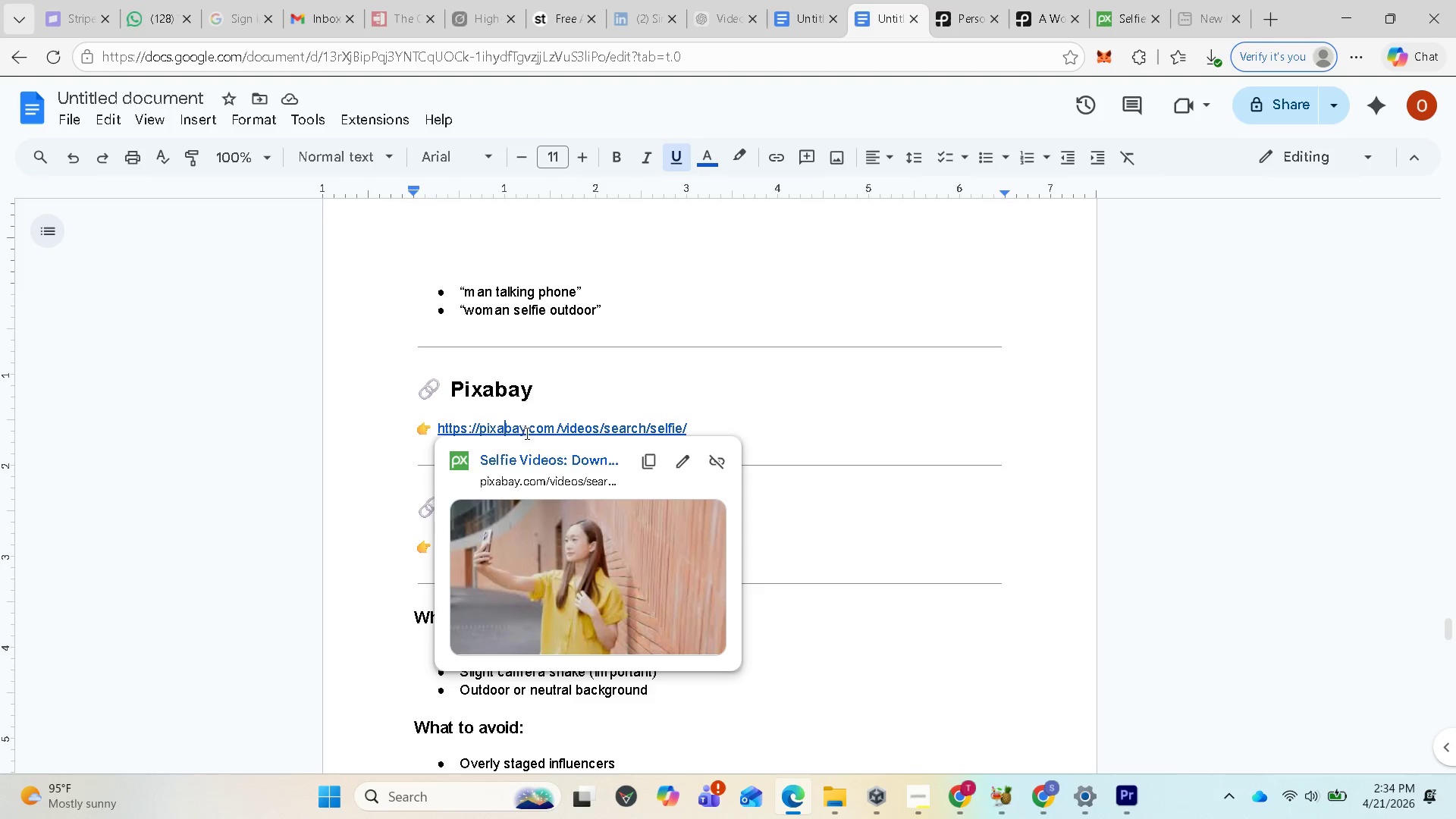 
mouse_move([529, 434])
 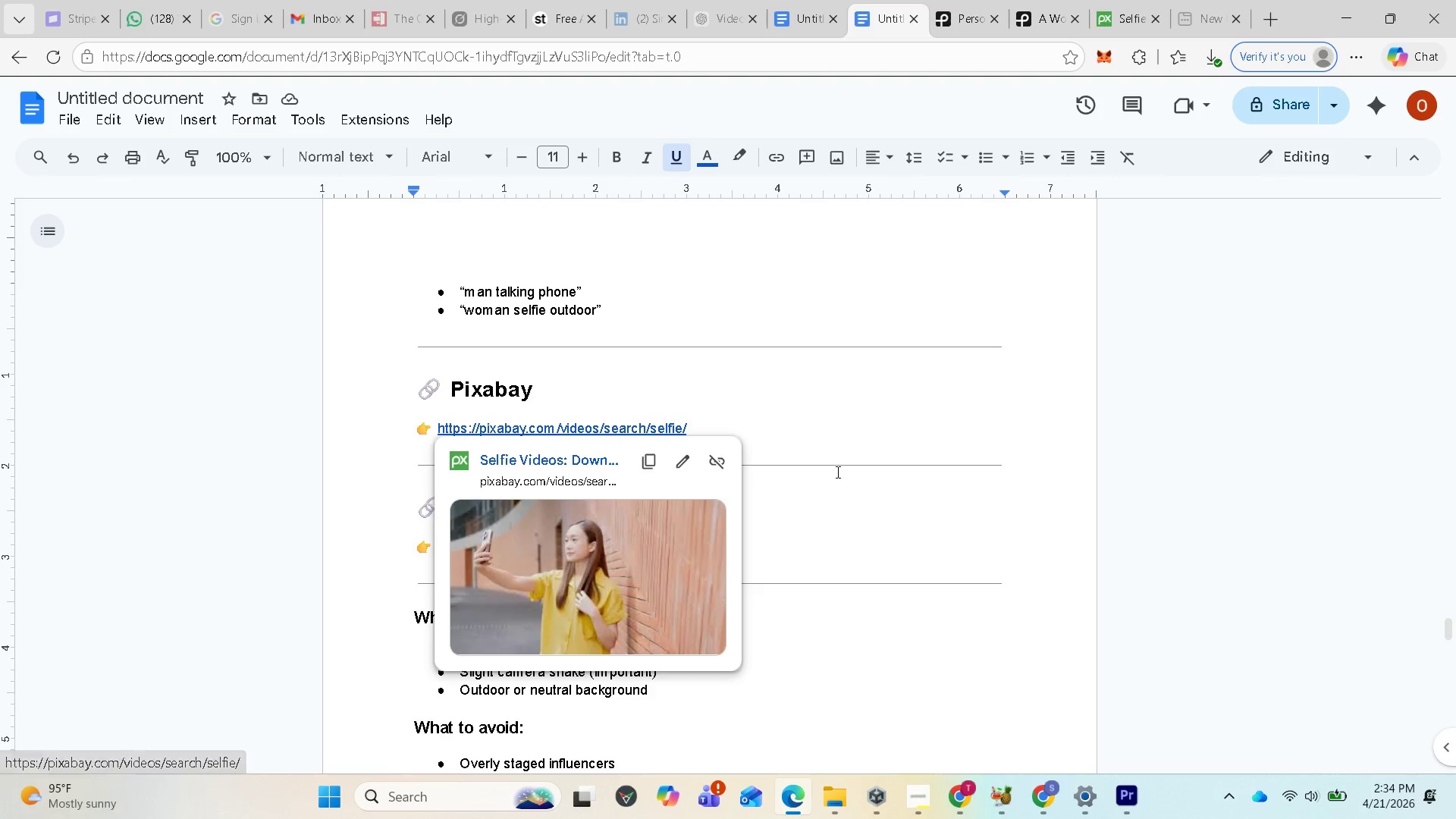 
left_click([836, 457])
 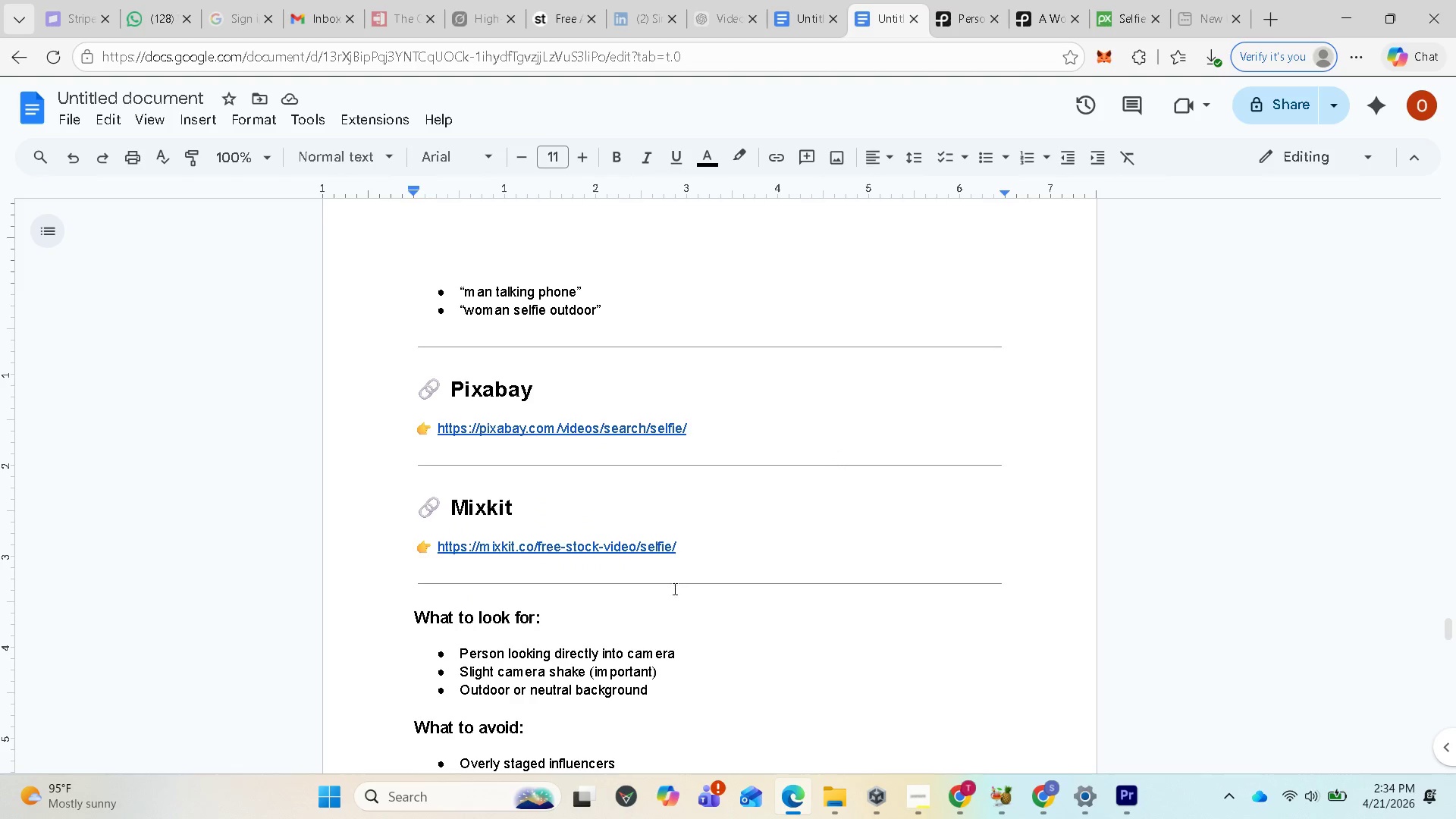 
scroll: coordinate [665, 567], scroll_direction: down, amount: 4.0
 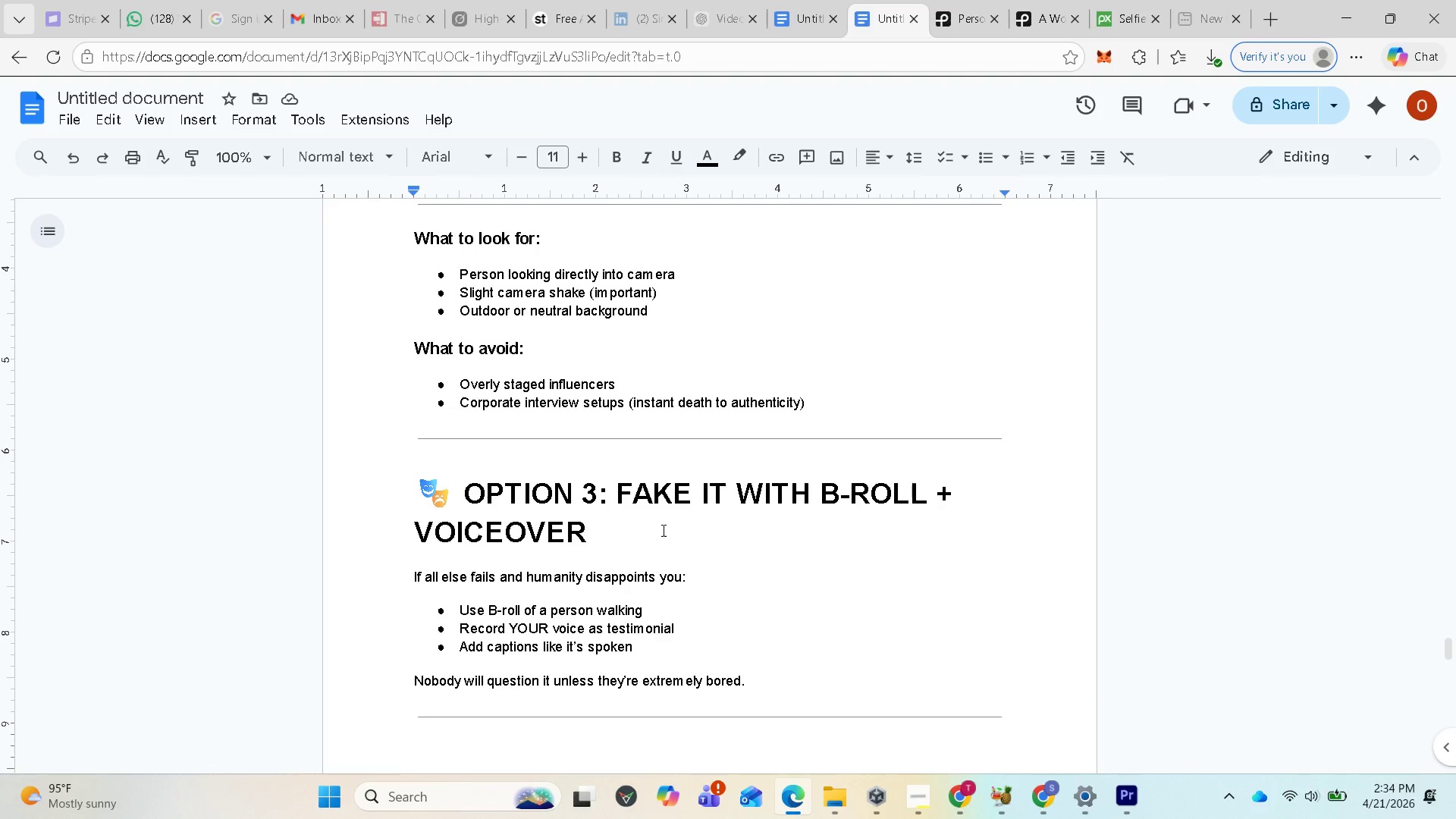 
scroll: coordinate [681, 516], scroll_direction: up, amount: 5.0
 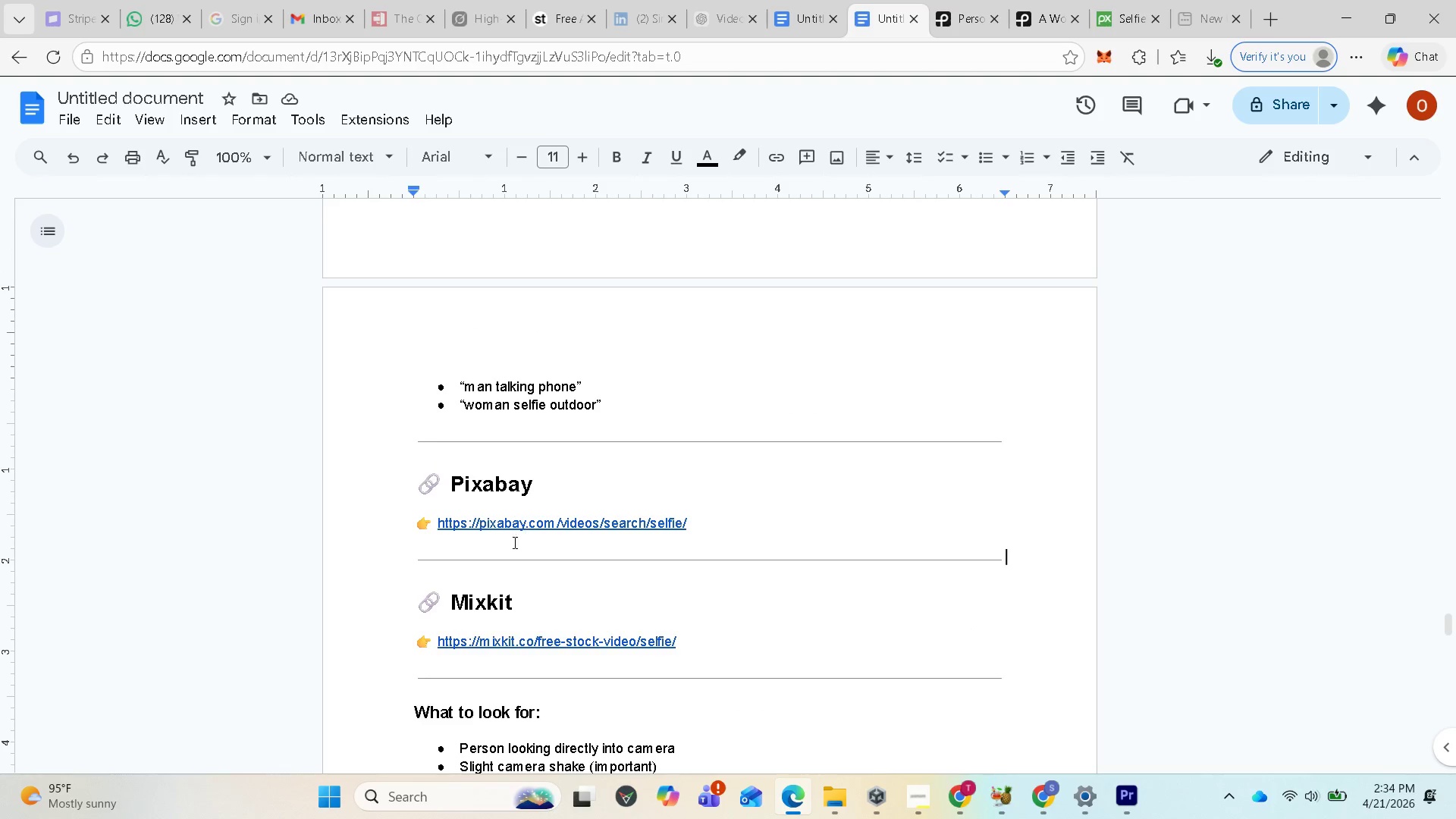 
scroll: coordinate [514, 554], scroll_direction: down, amount: 2.0
 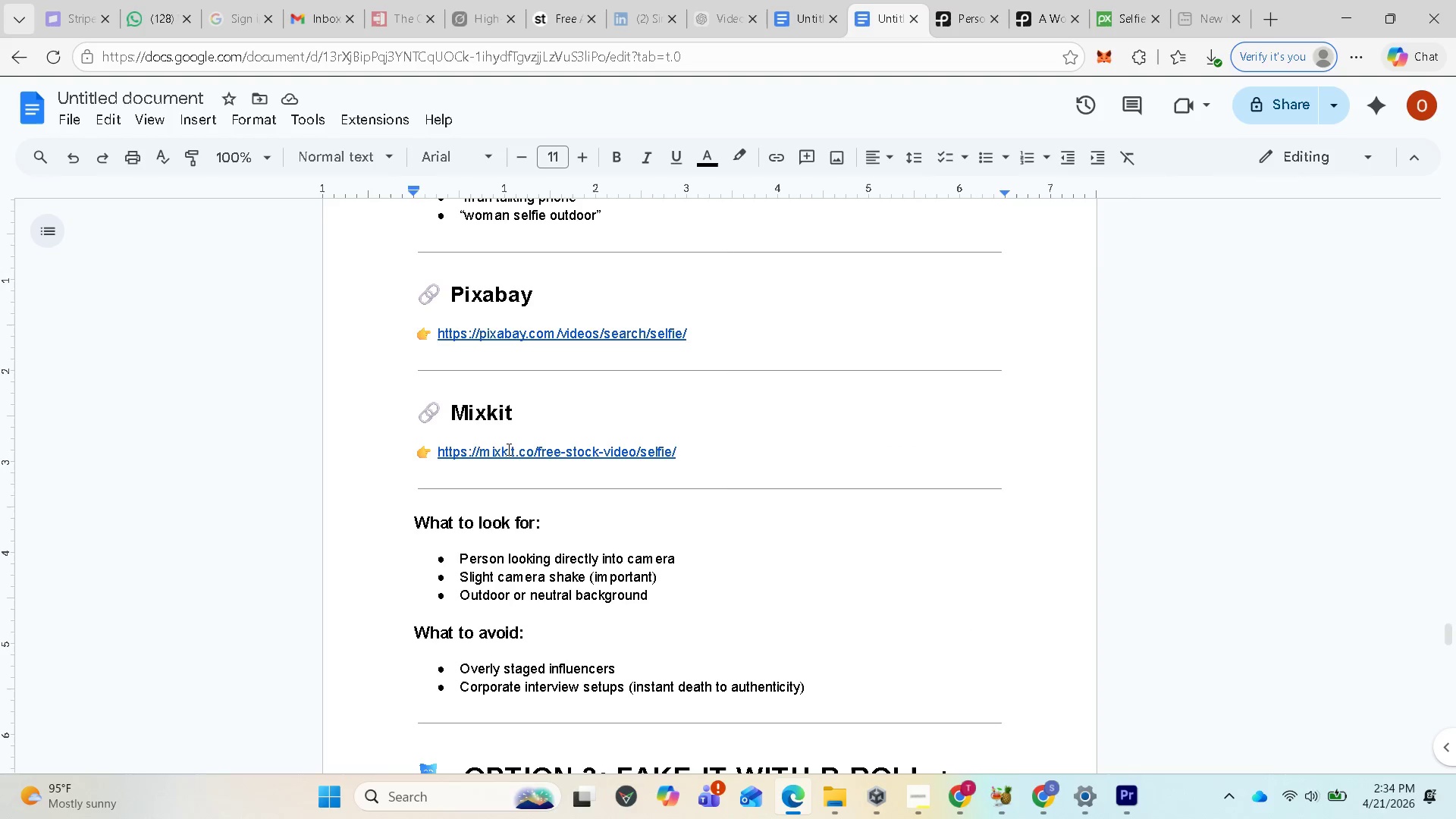 
scroll: coordinate [580, 495], scroll_direction: up, amount: 1.0
 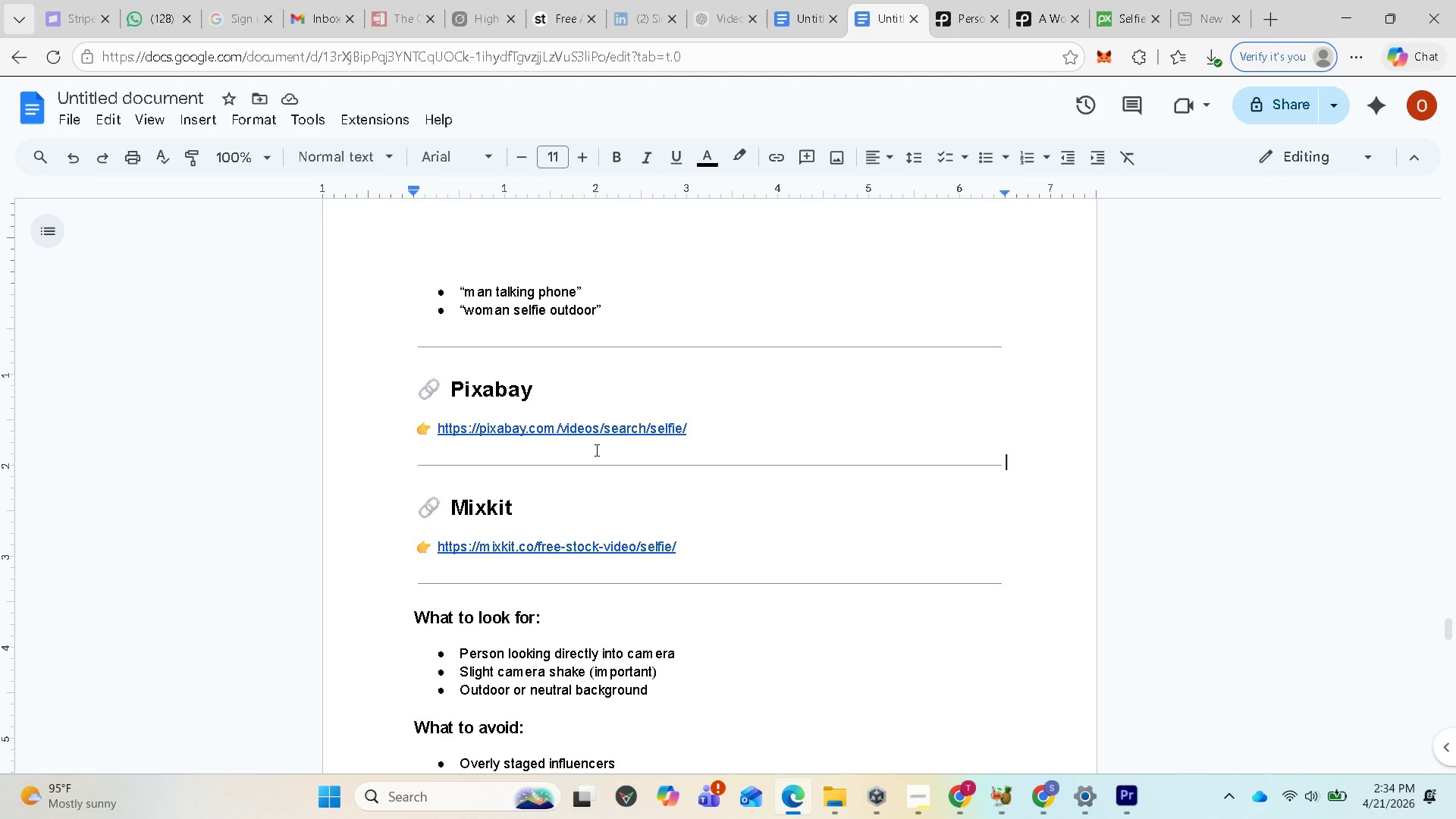 
wait(14.91)
 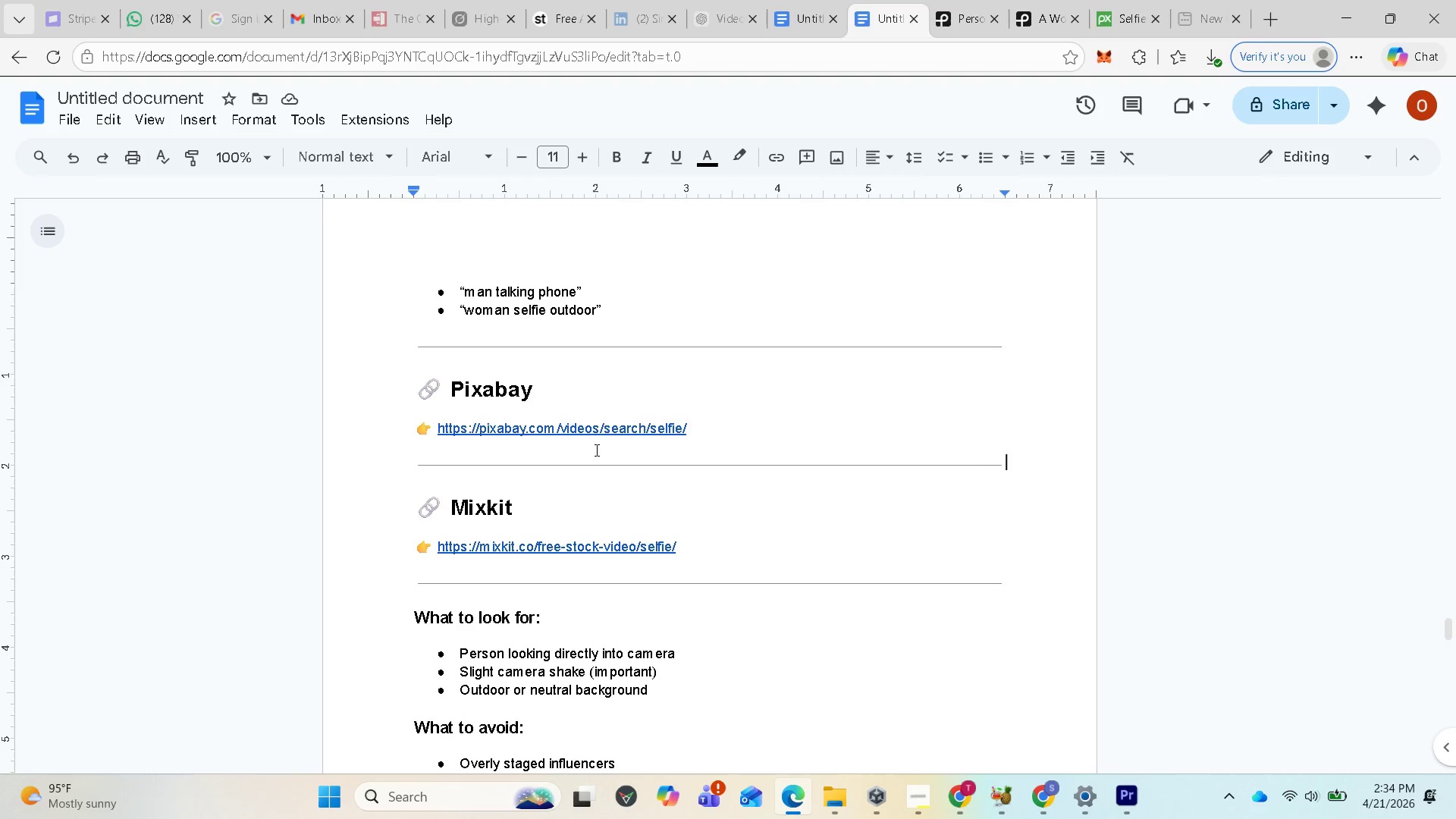 
scroll: coordinate [626, 443], scroll_direction: up, amount: 2.0
 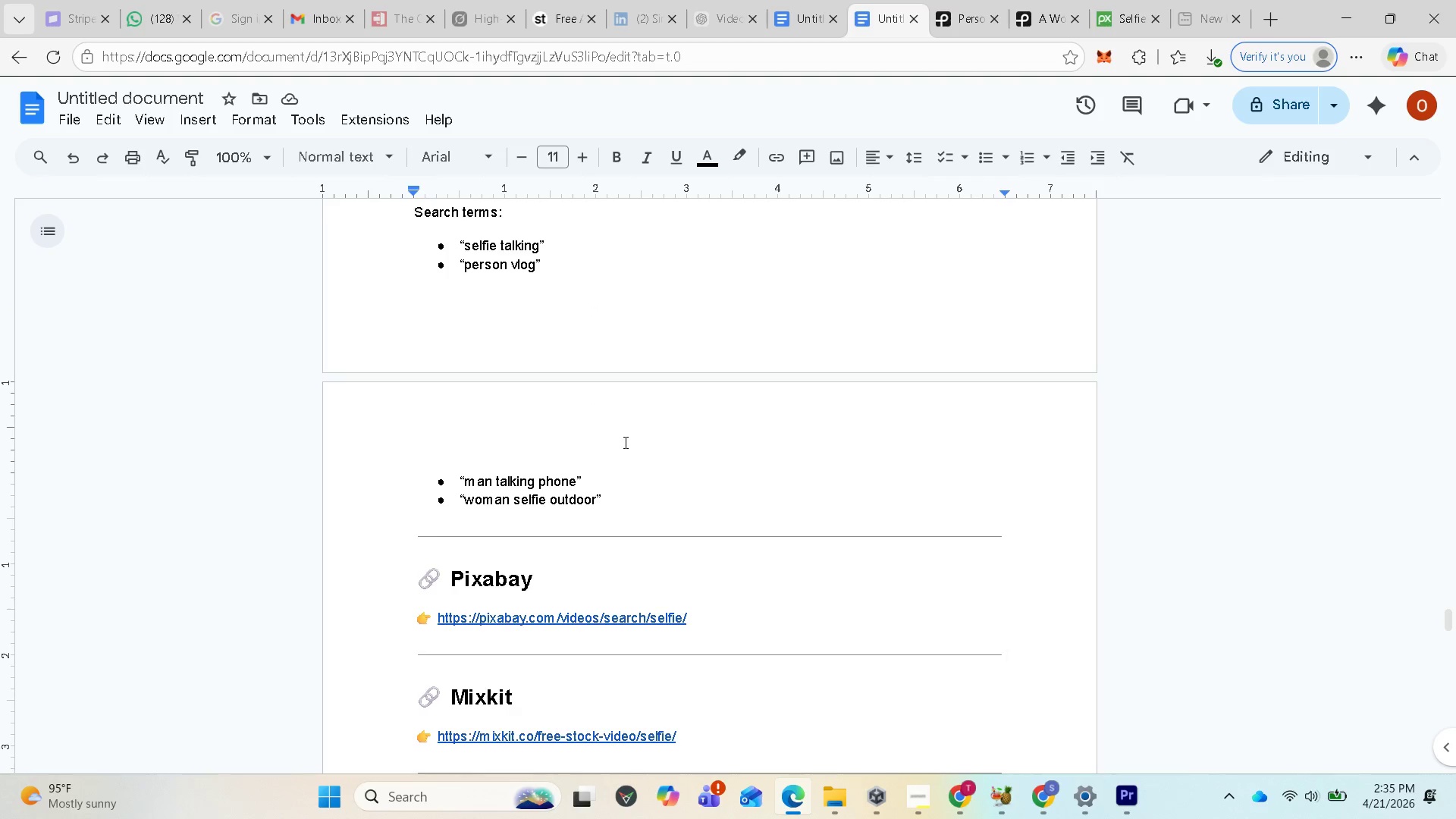 
scroll: coordinate [625, 455], scroll_direction: none, amount: 0.0
 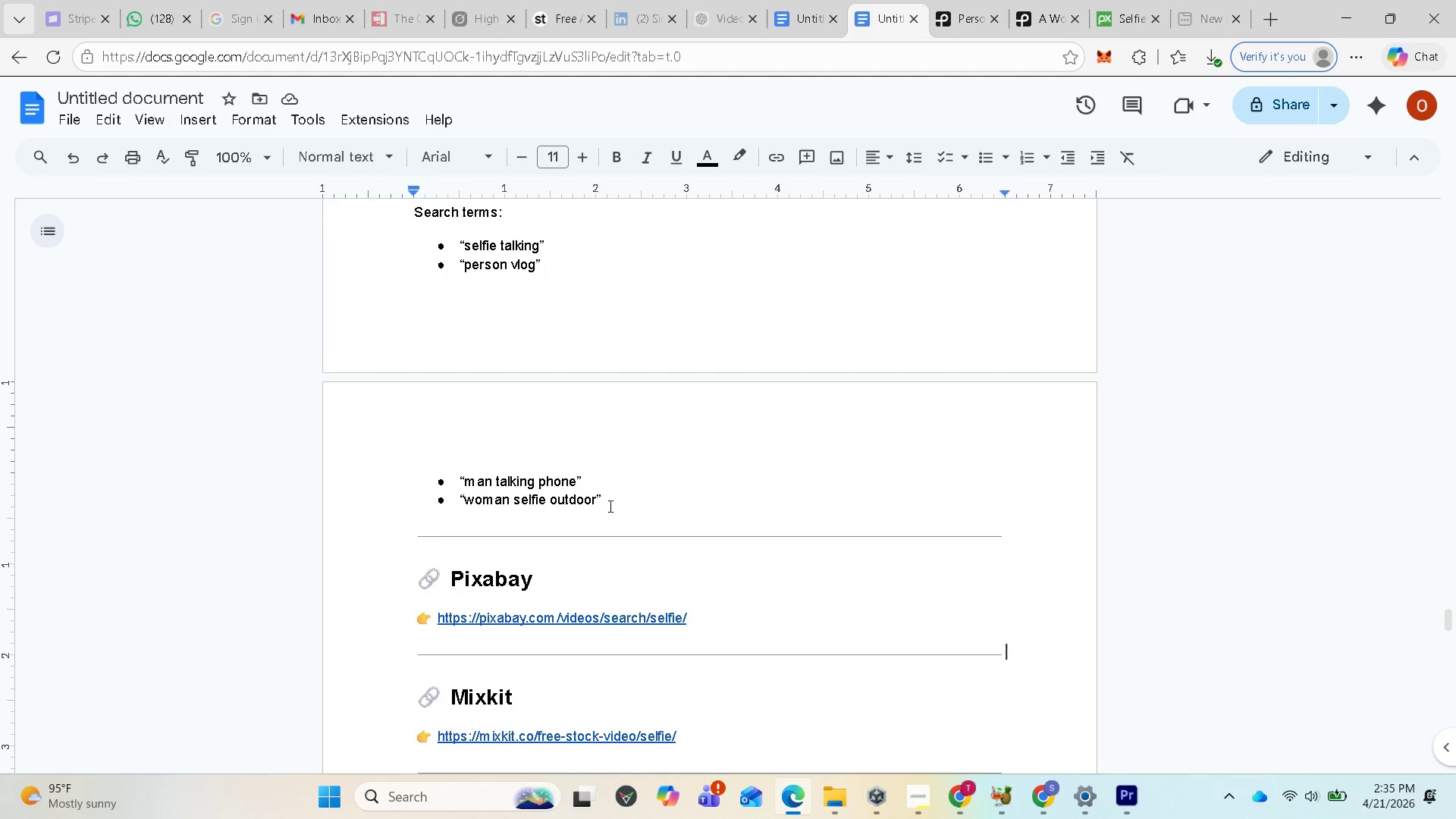 
scroll: coordinate [609, 515], scroll_direction: down, amount: 1.0
 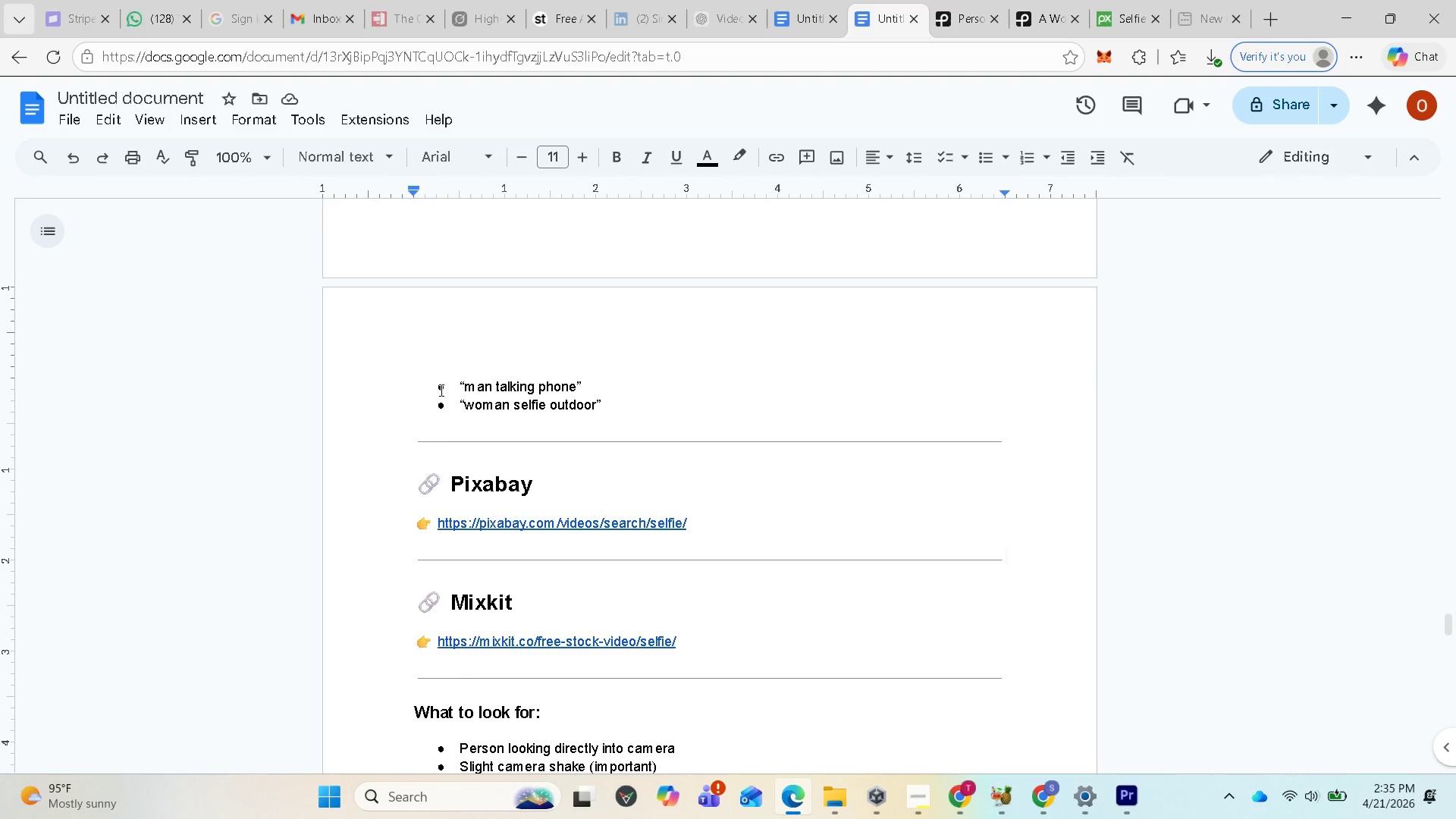 
wait(6.97)
 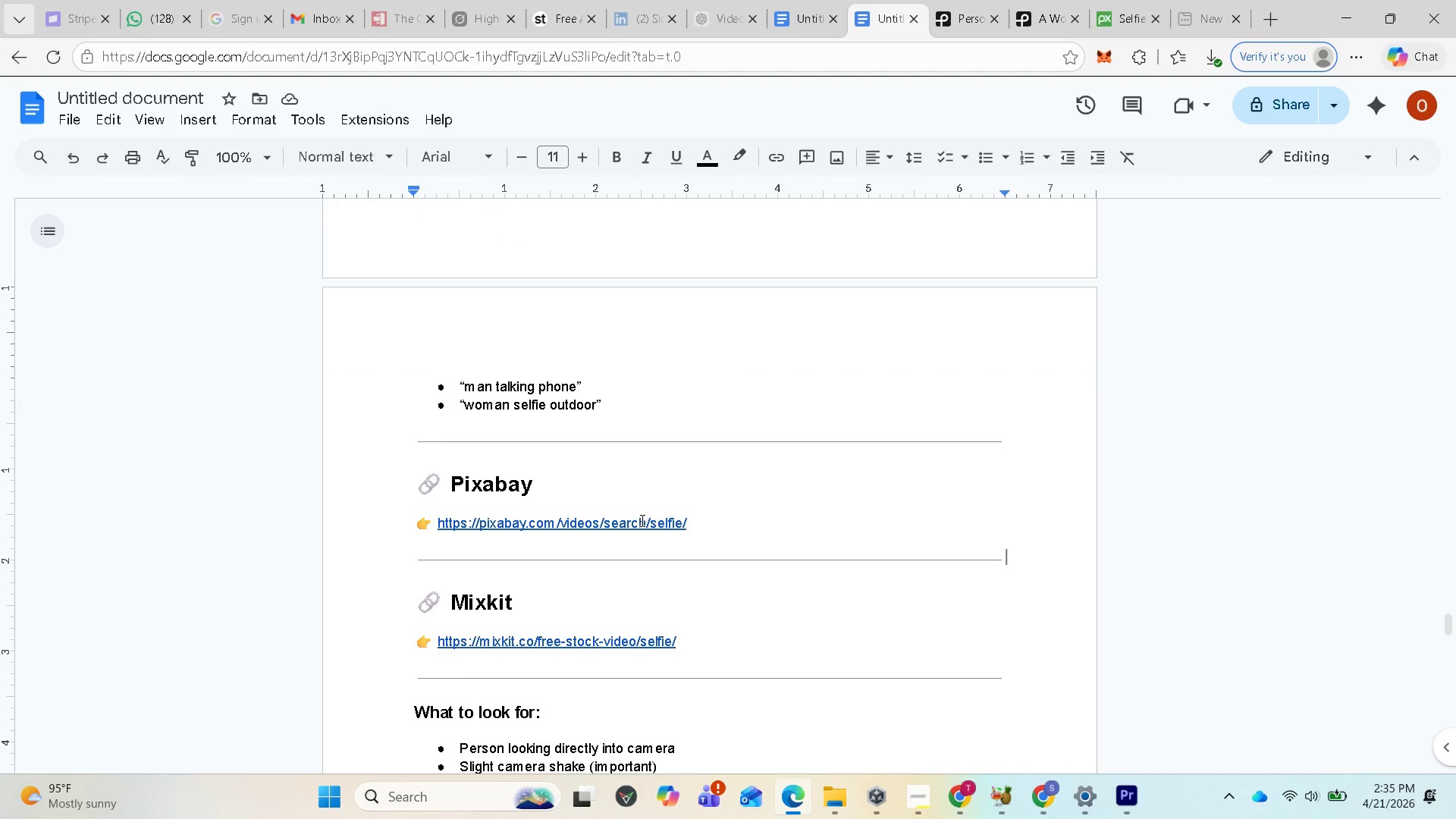 
scroll: coordinate [542, 536], scroll_direction: down, amount: 3.0
 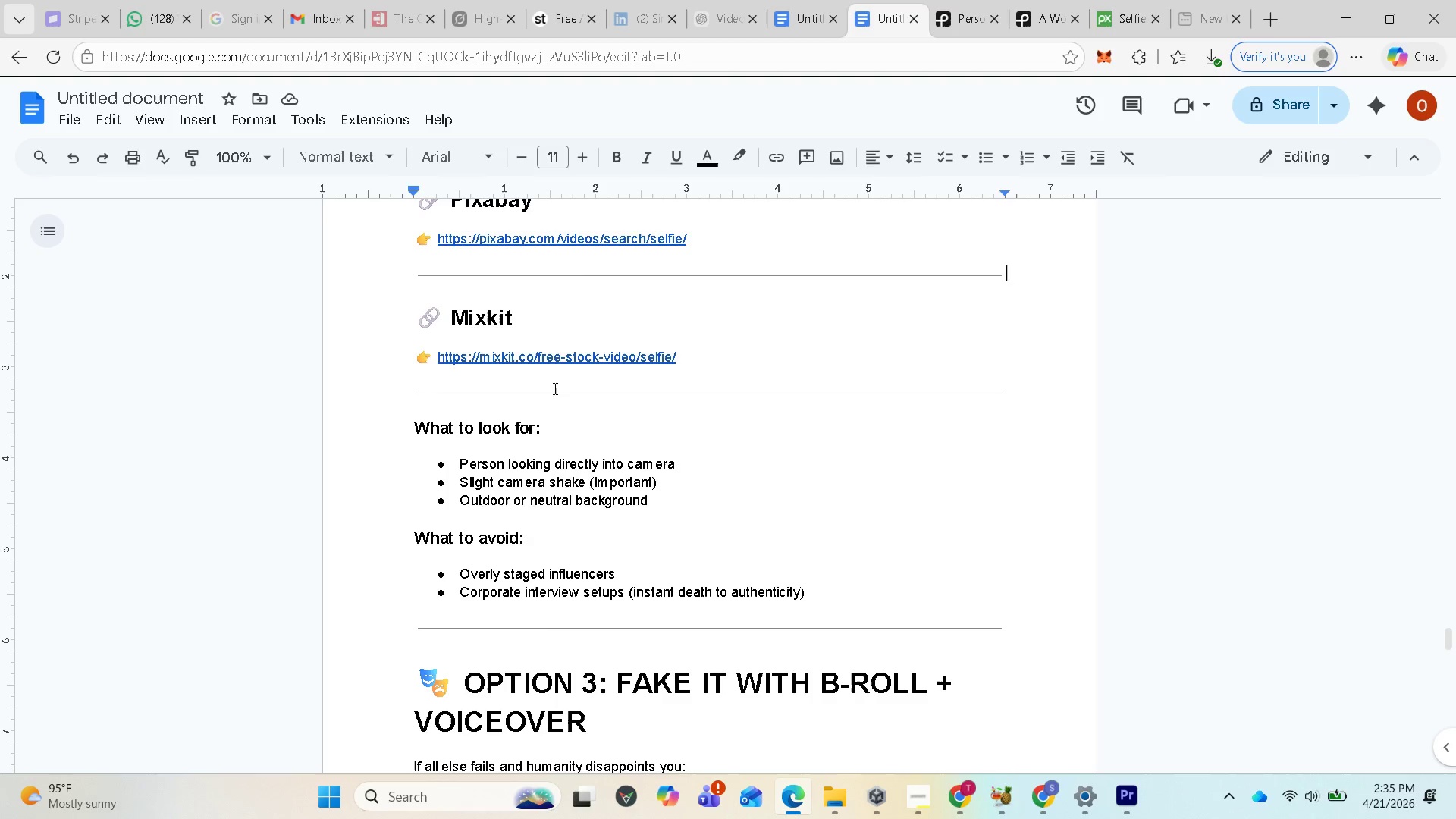 
scroll: coordinate [560, 376], scroll_direction: up, amount: 2.0
 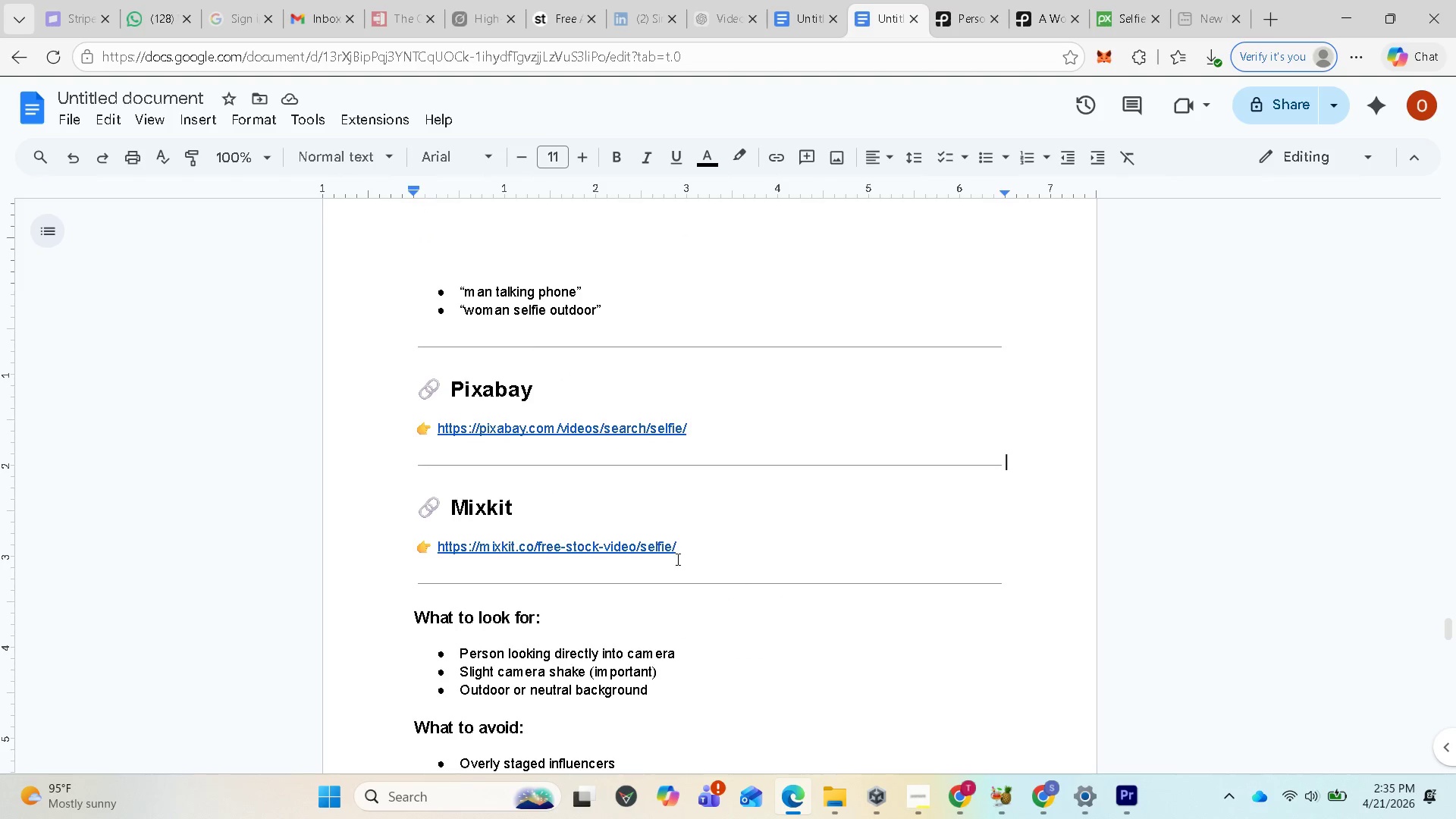 
left_click([838, 809])
 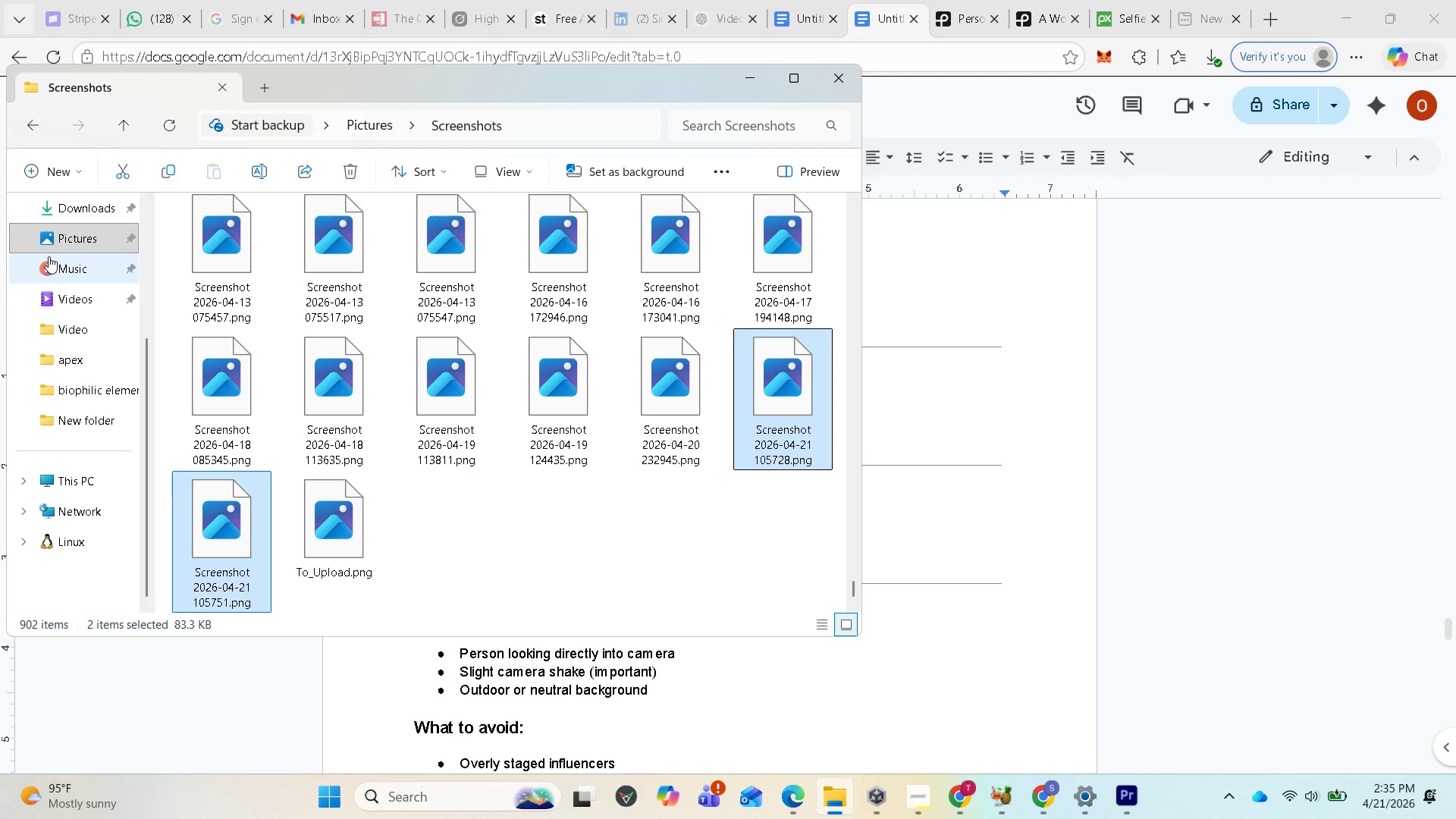 
scroll: coordinate [82, 312], scroll_direction: up, amount: 2.0
 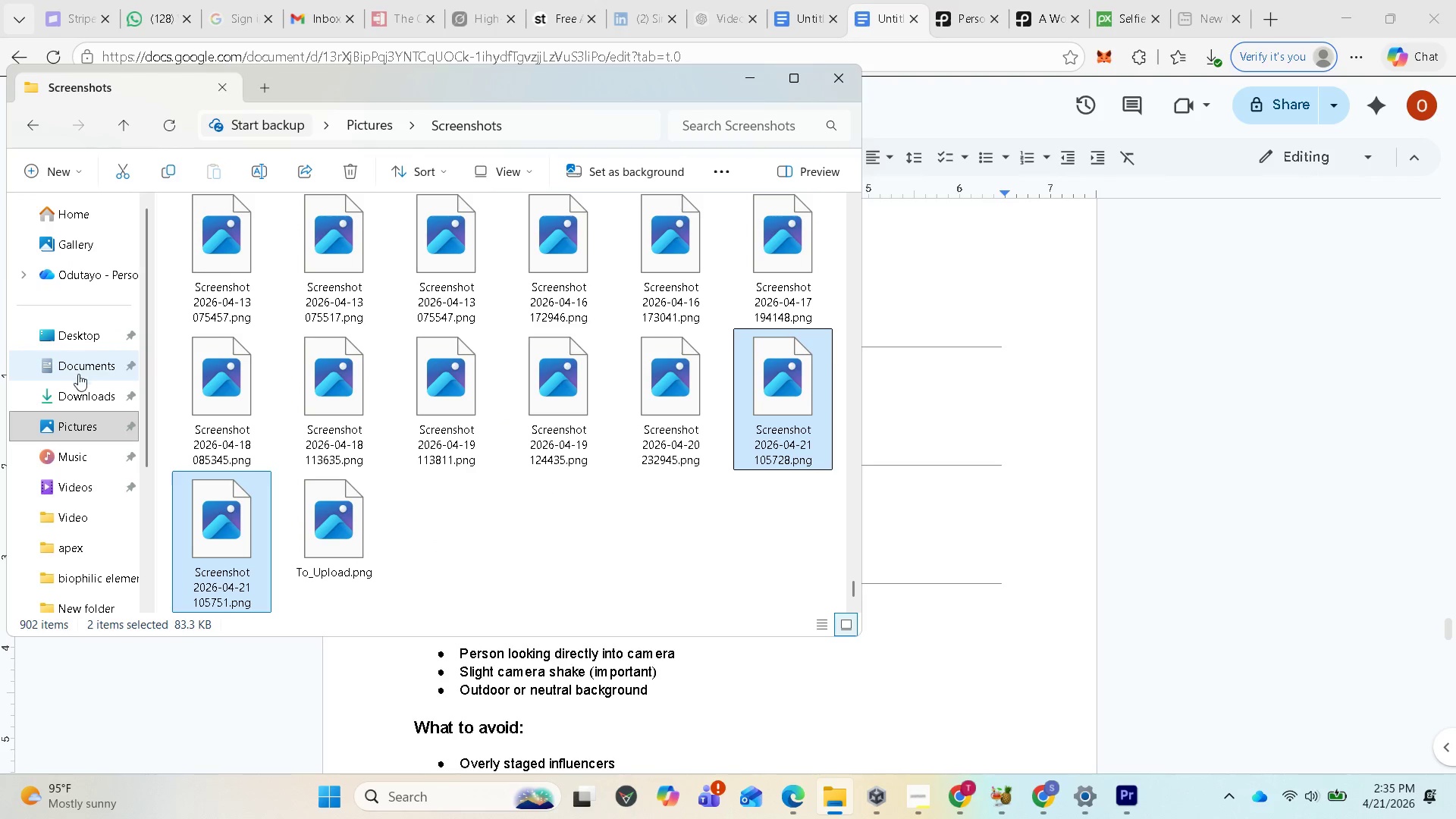 
left_click([71, 400])
 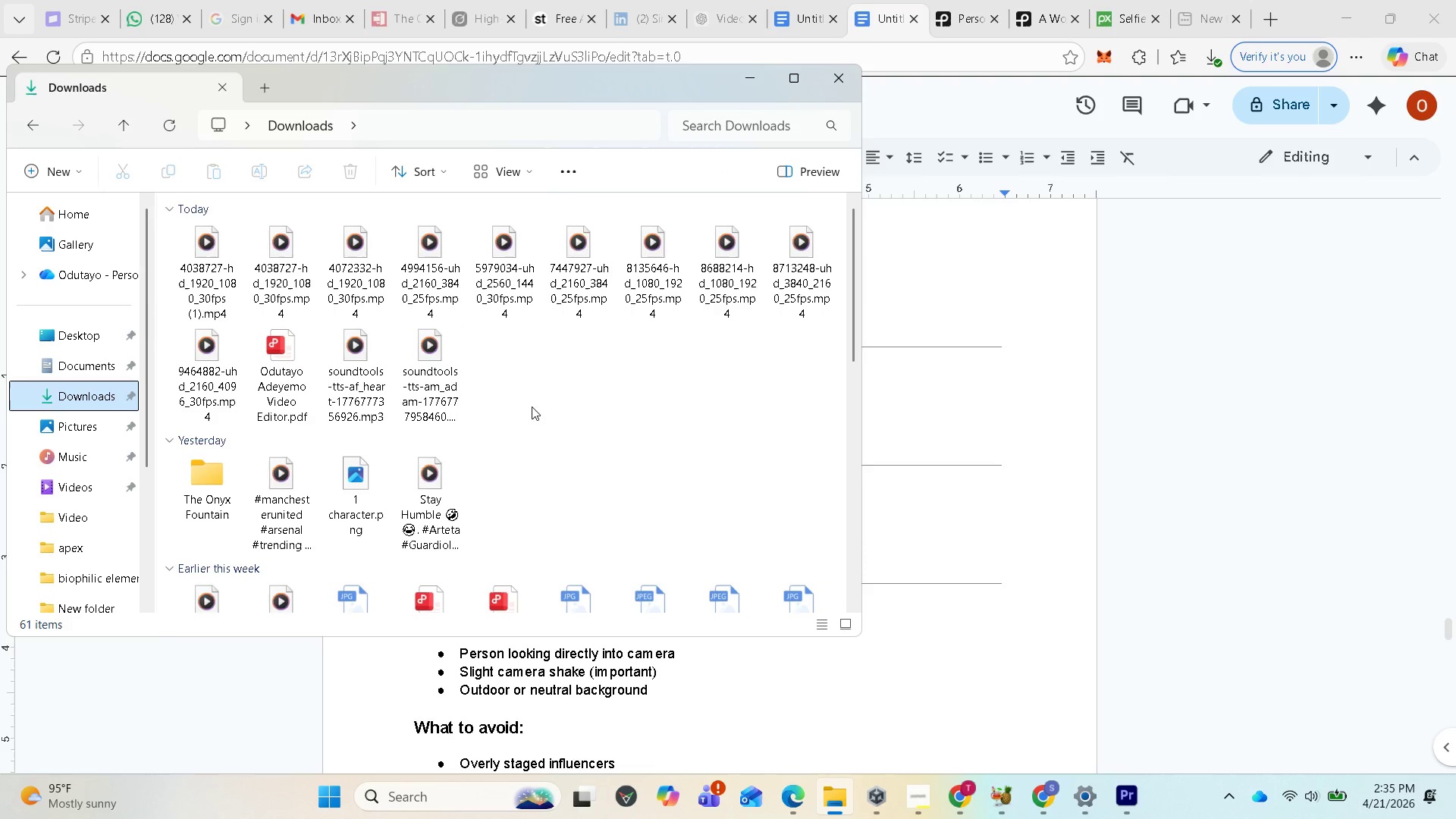 
right_click([538, 397])
 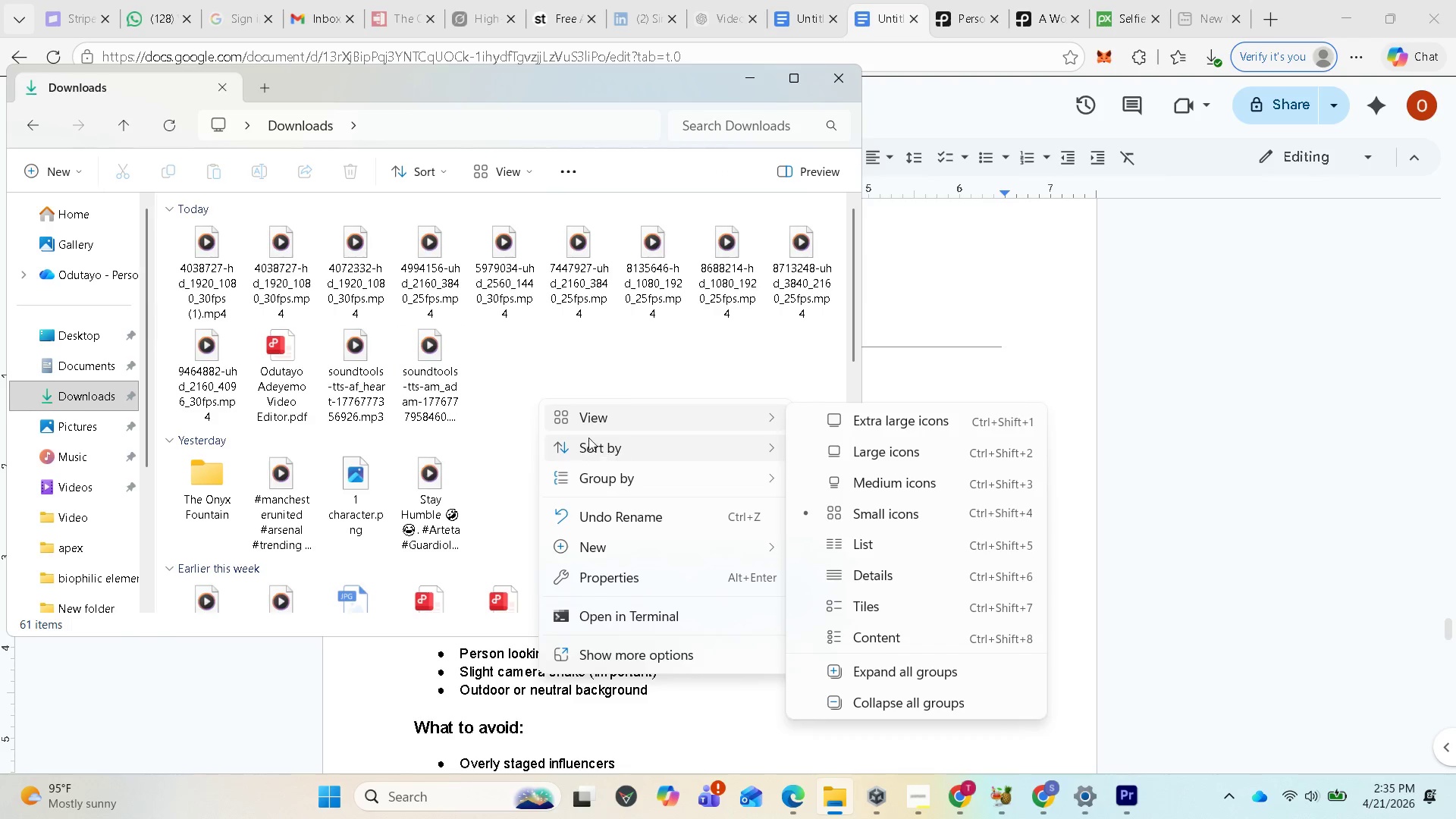 
right_click([528, 352])
 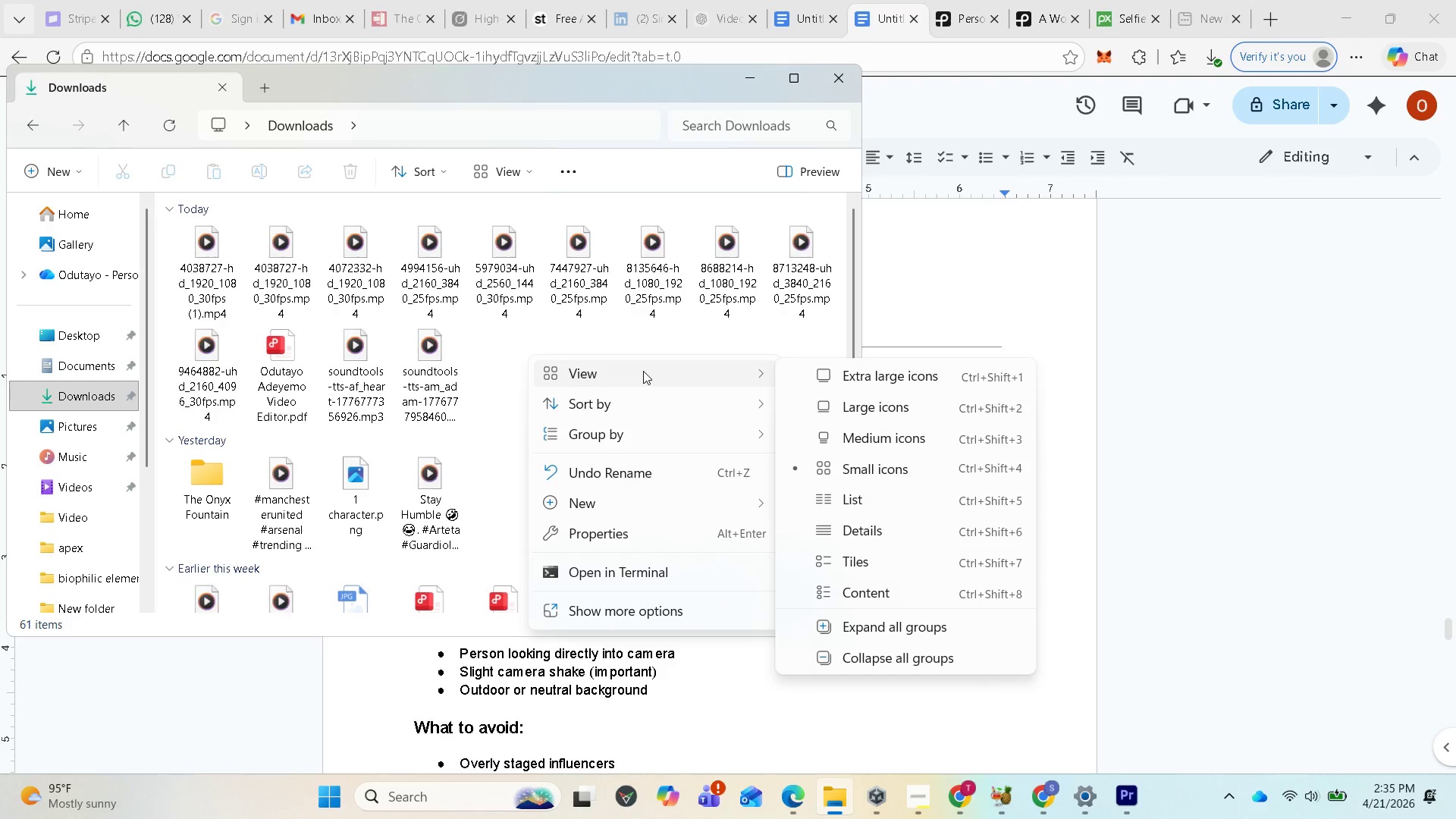 
wait(11.62)
 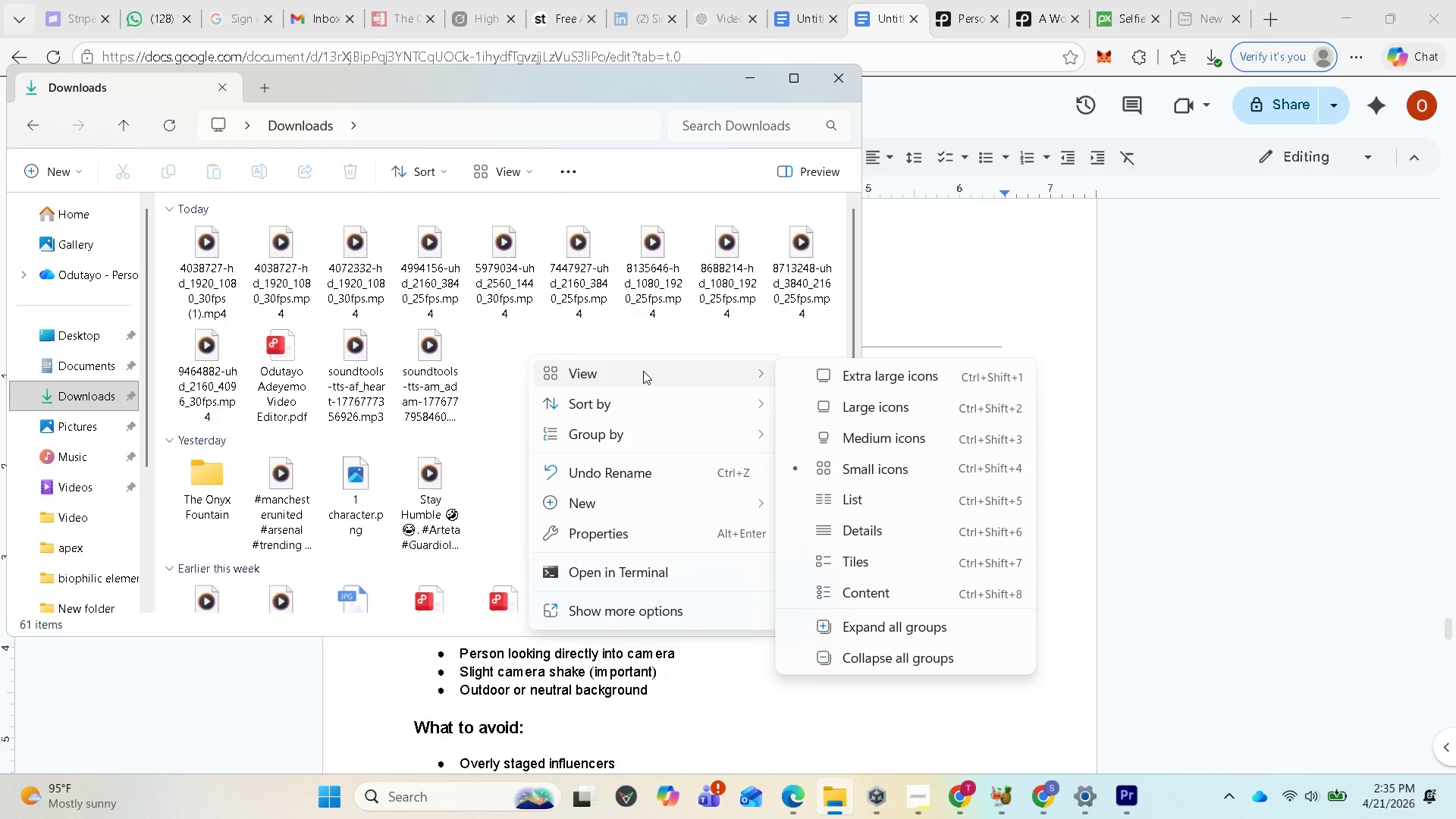 
left_click([491, 358])
 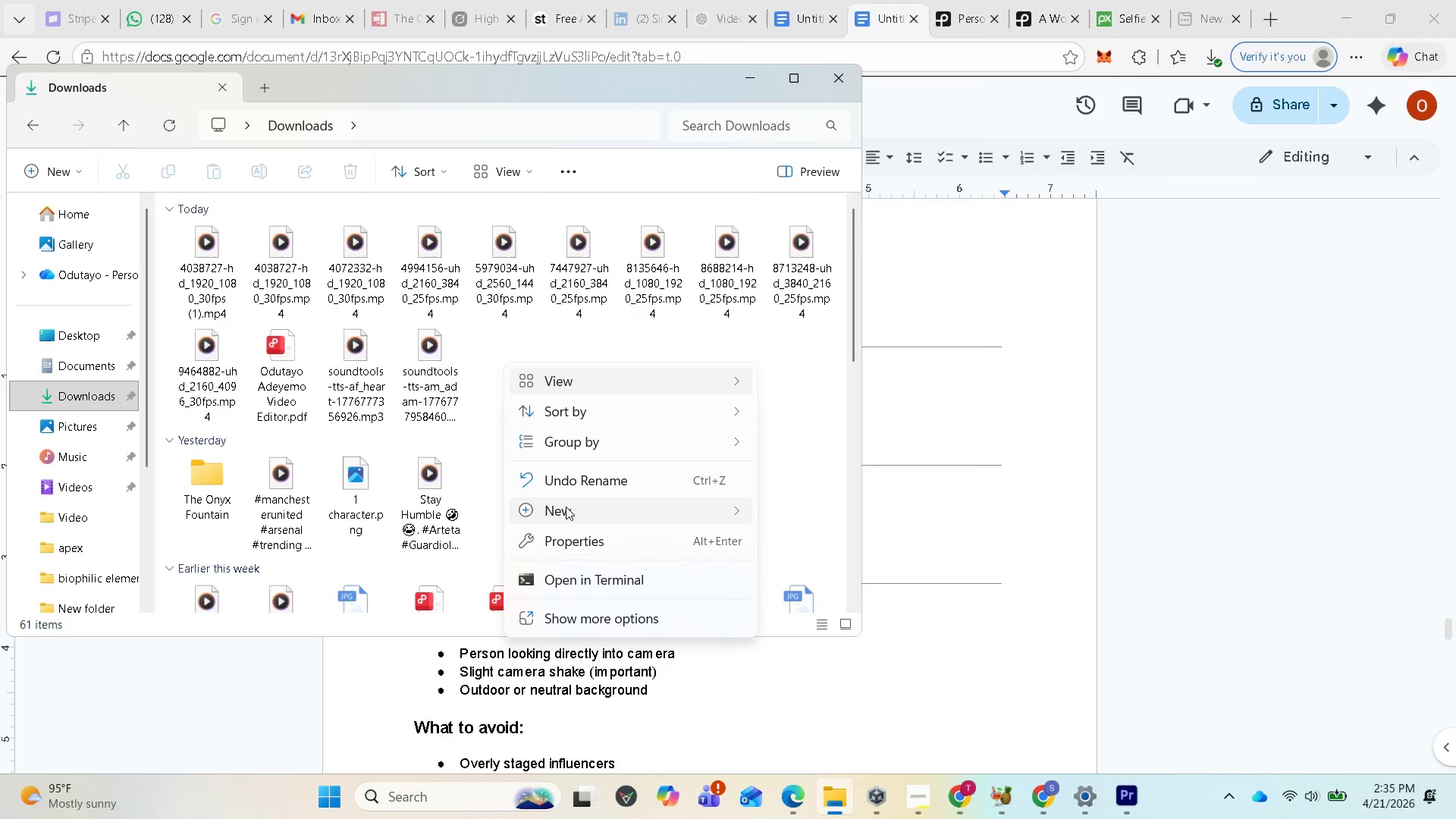 
left_click([817, 19])
 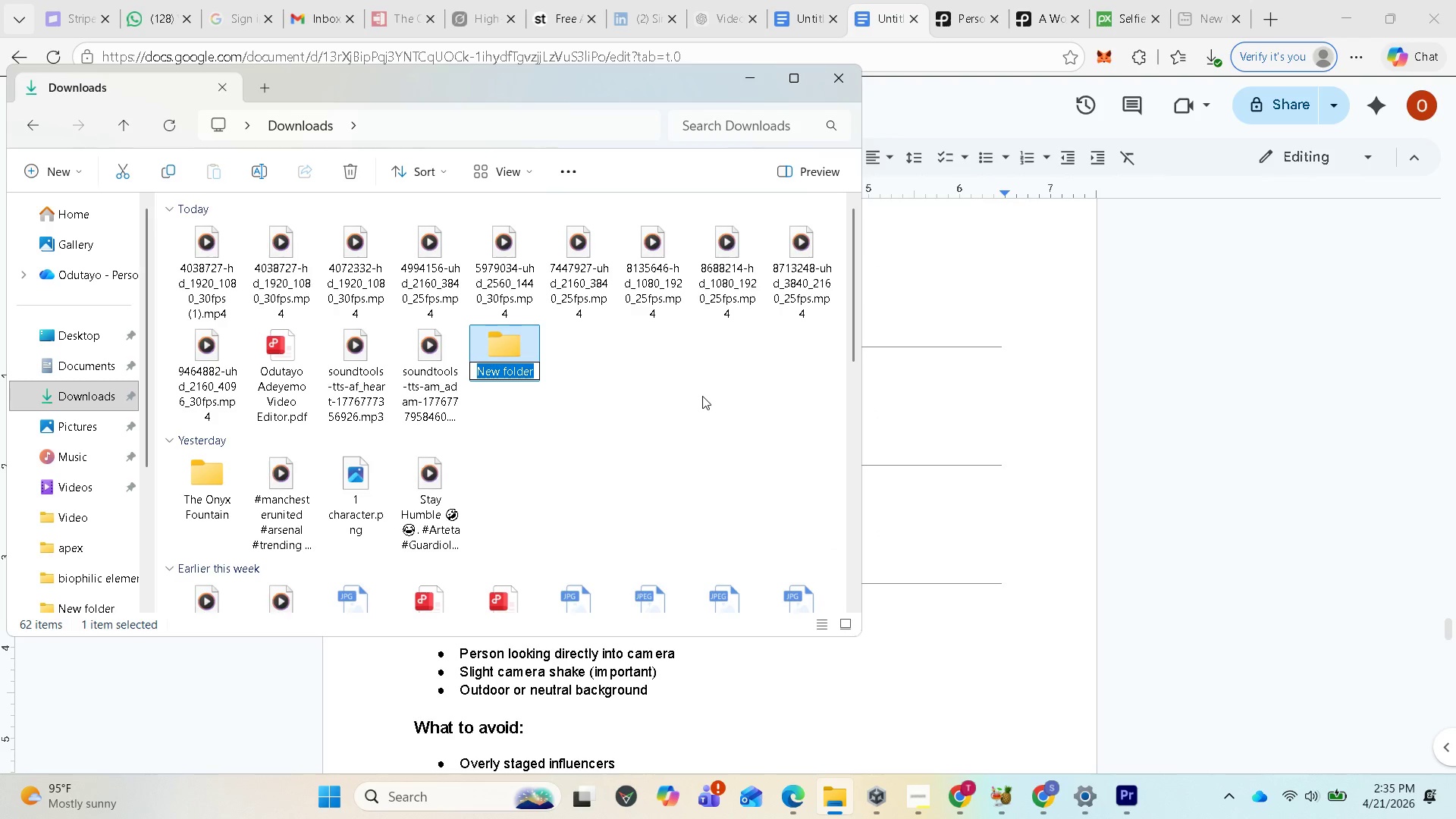 
key(Control+V)
 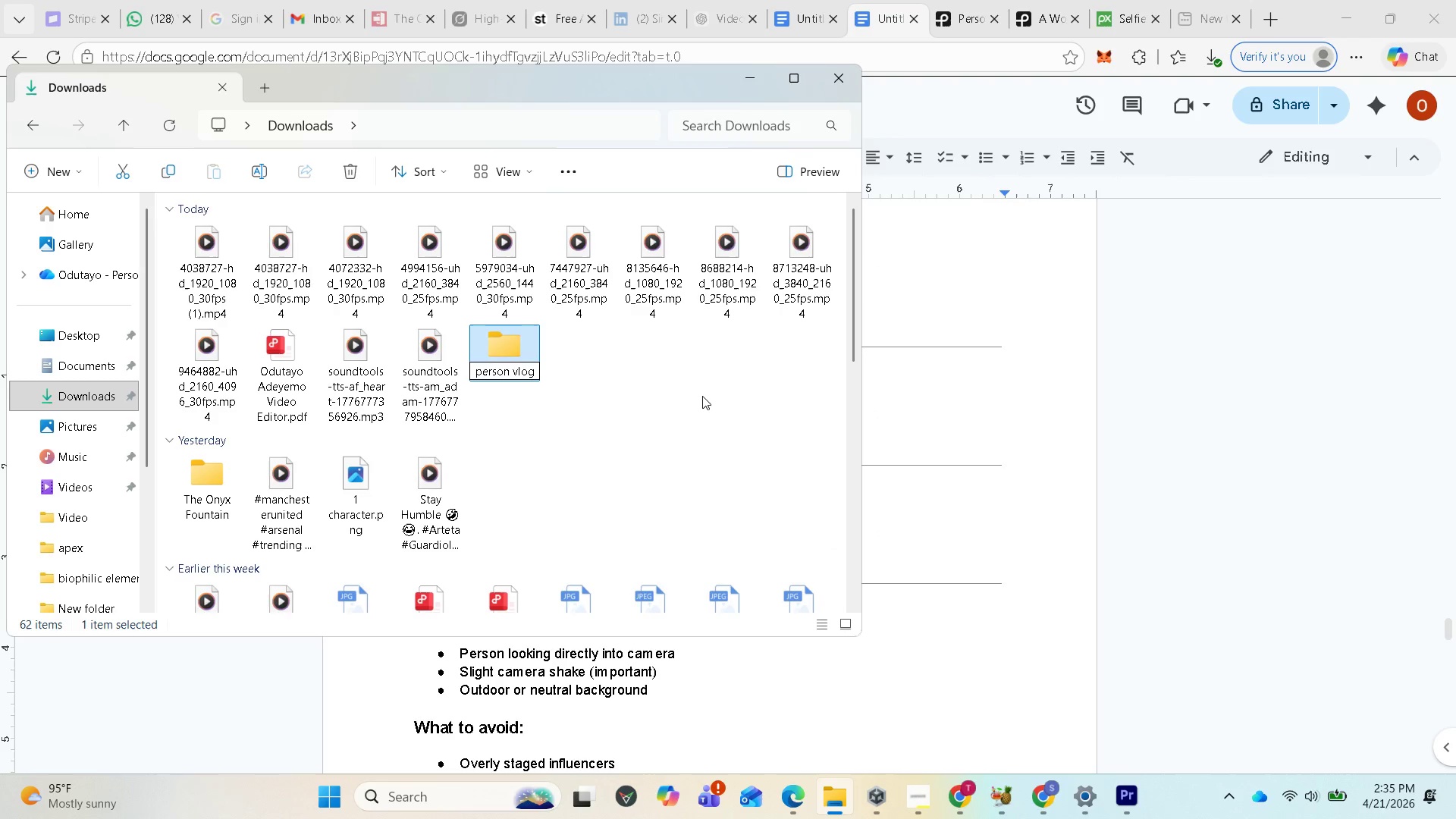 
key(Enter)
 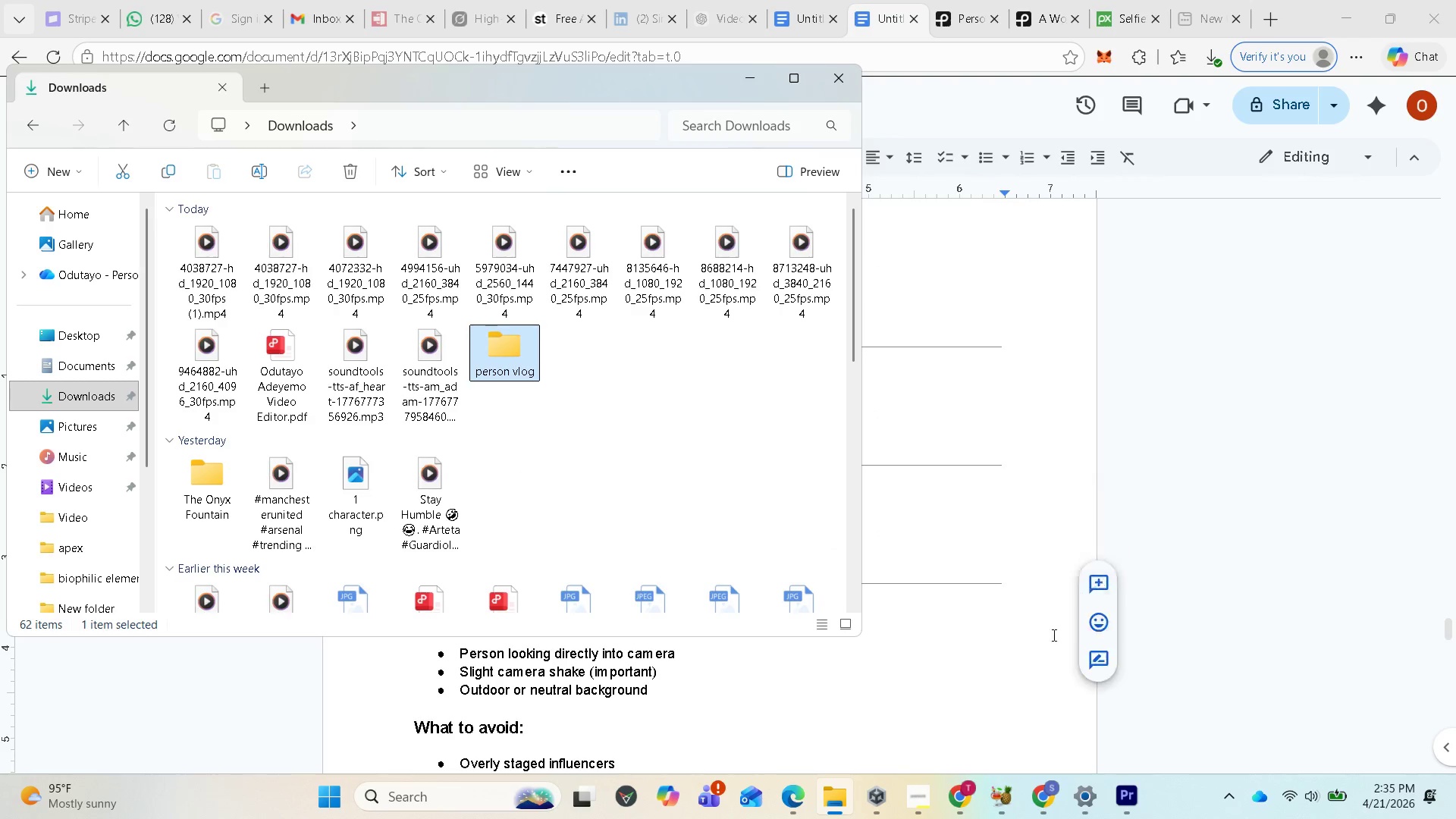 
left_click([927, 799])